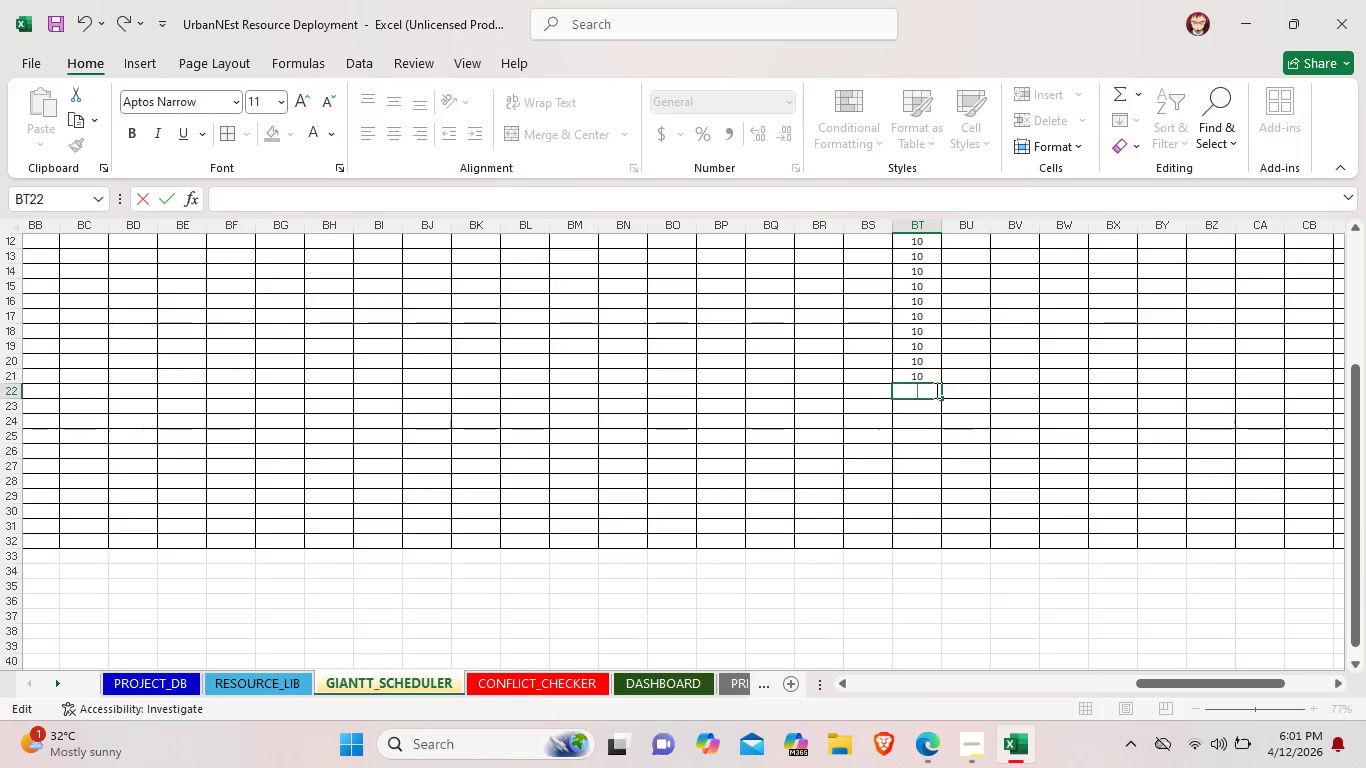 
key(Backspace)
 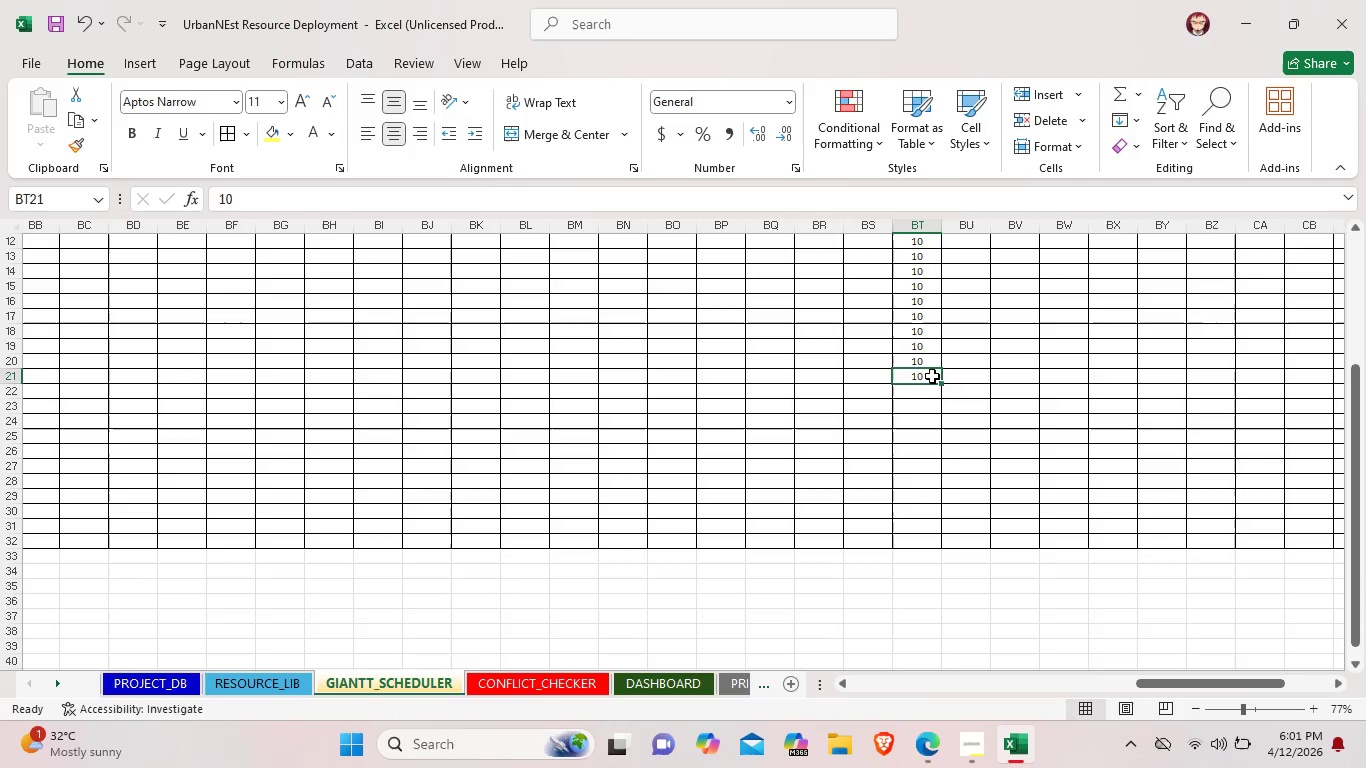 
double_click([932, 376])
 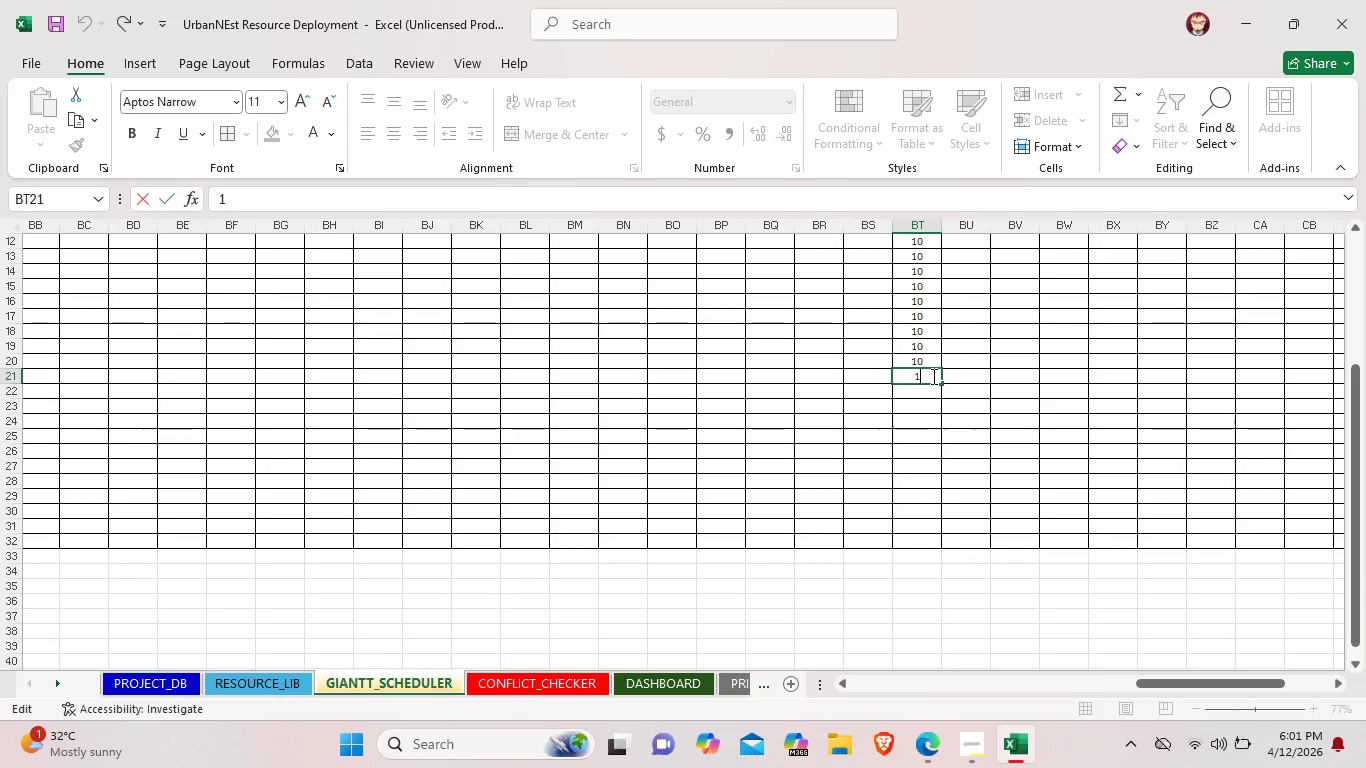 
key(Backspace)
 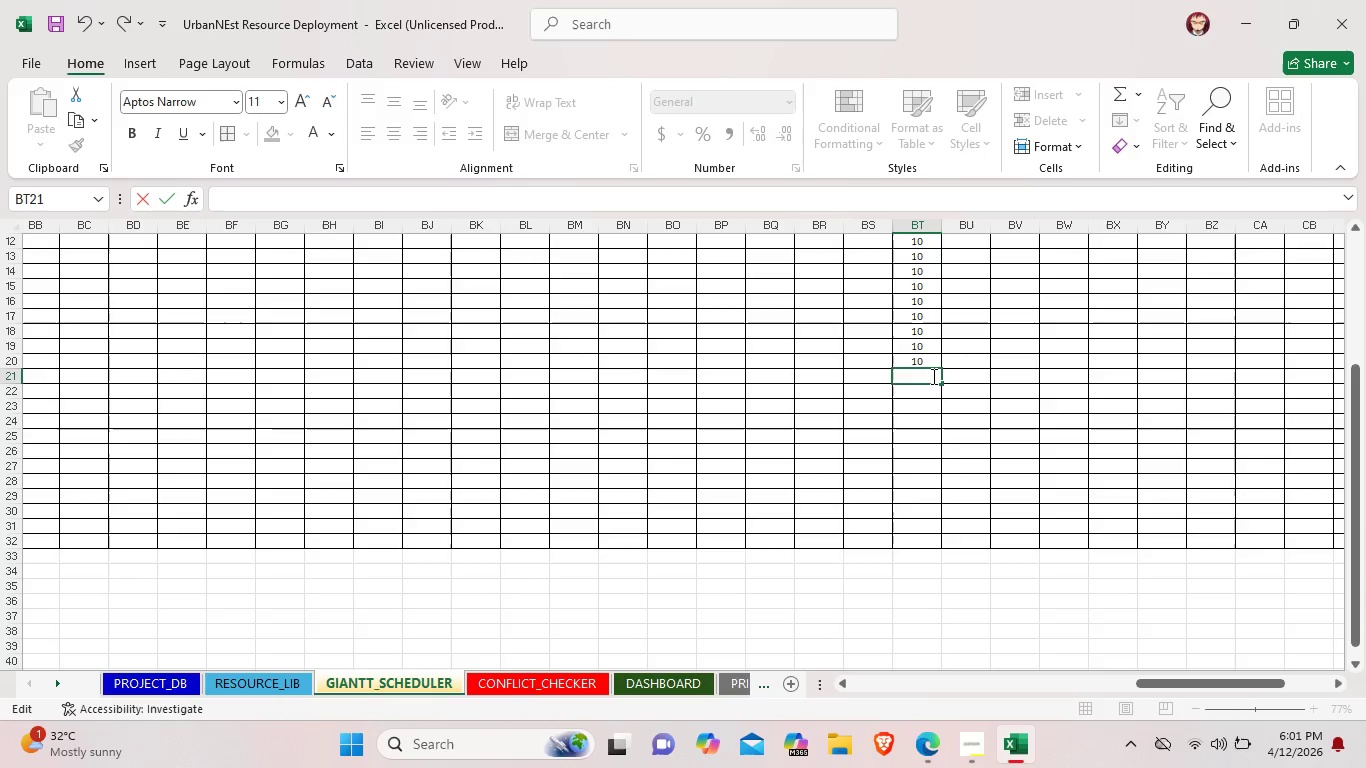 
key(Backspace)
 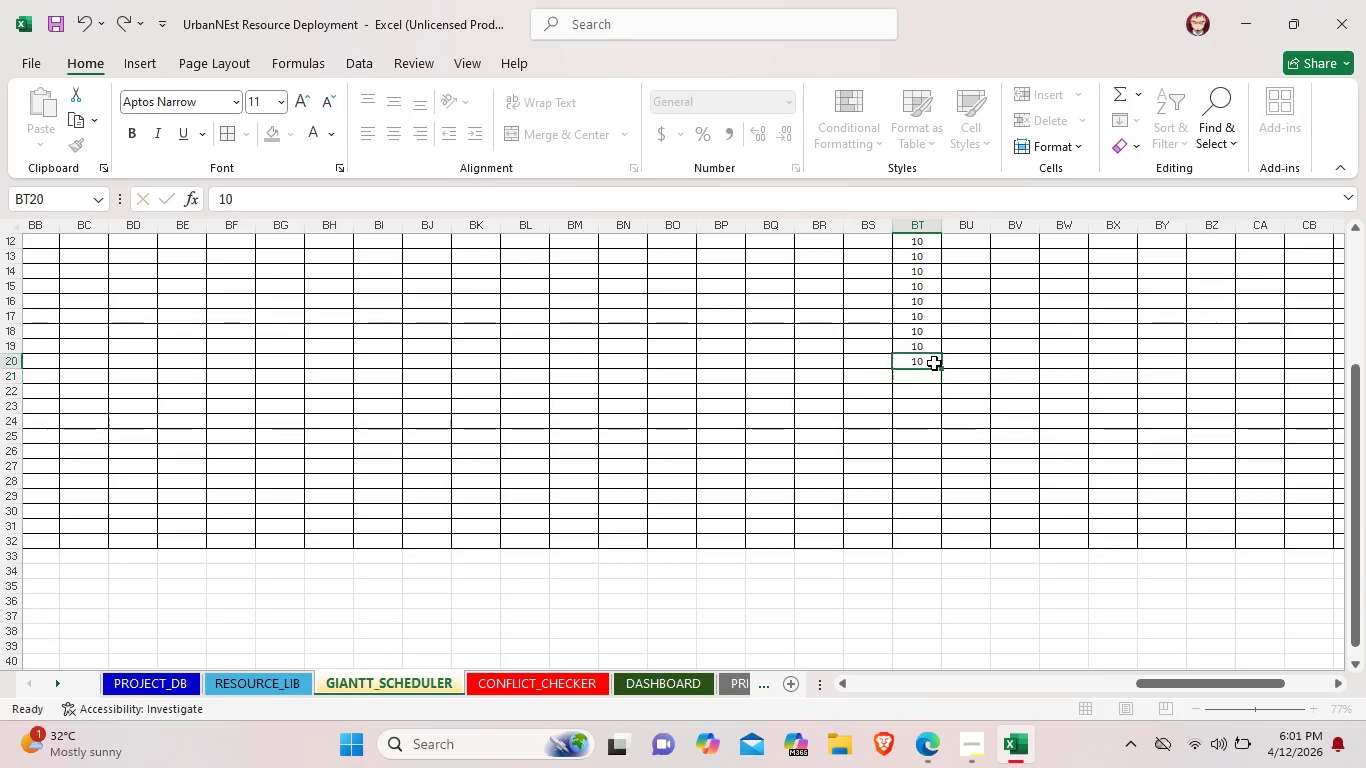 
double_click([934, 363])
 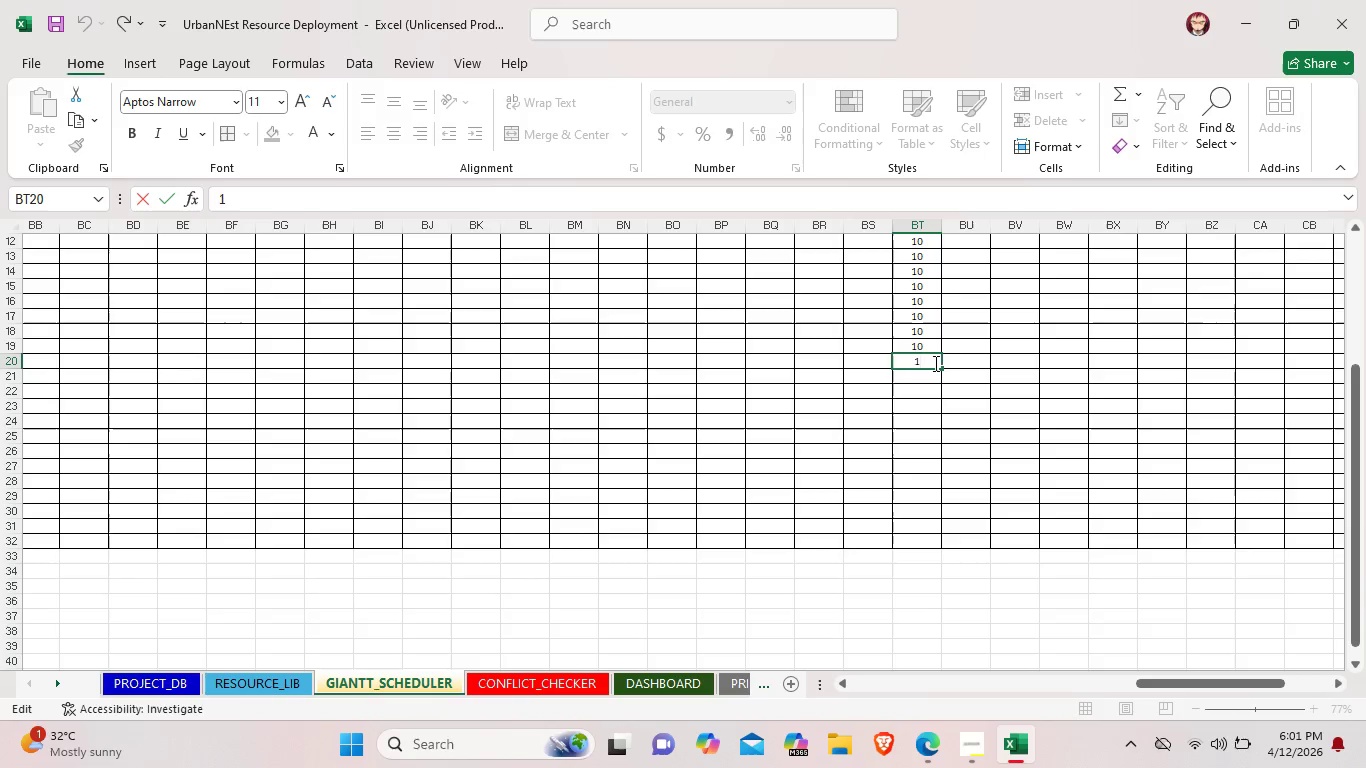 
key(Backspace)
 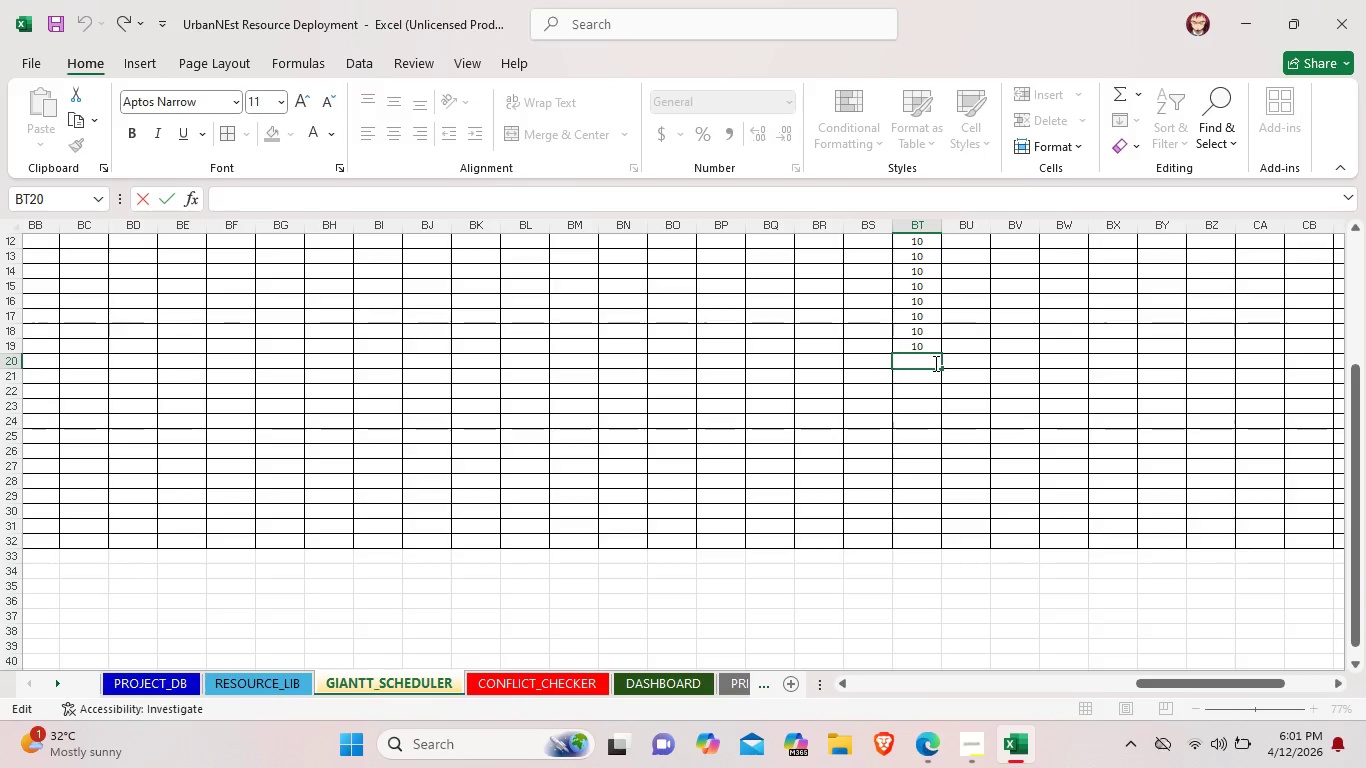 
key(Backspace)
 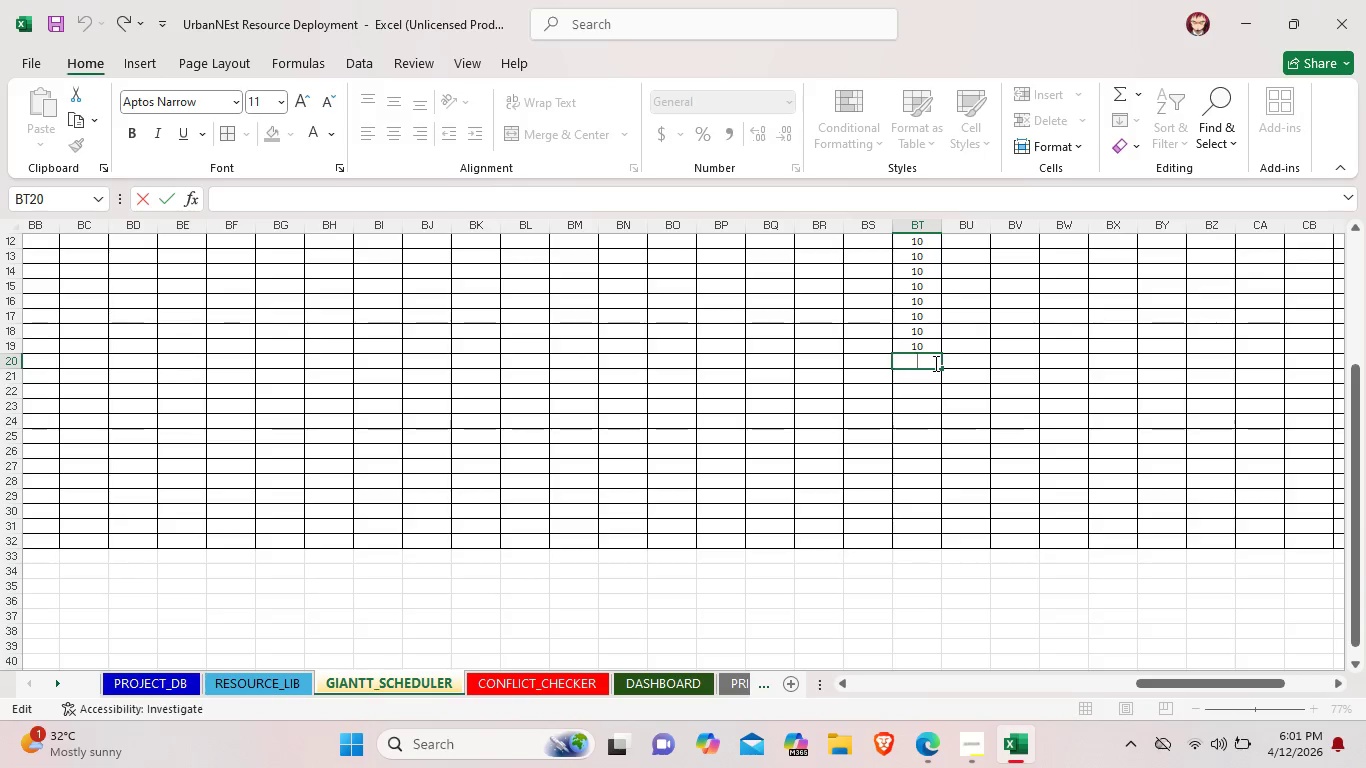 
key(Backspace)
 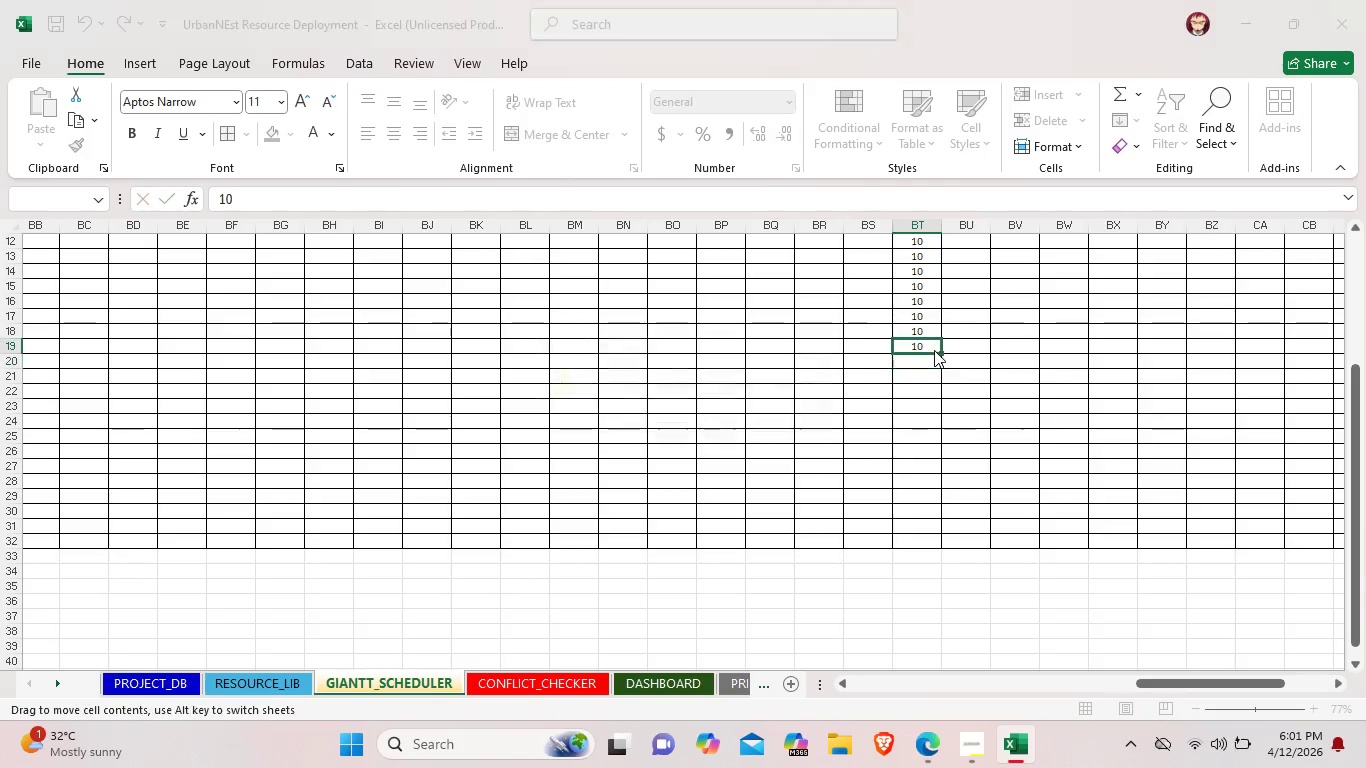 
double_click([934, 350])
 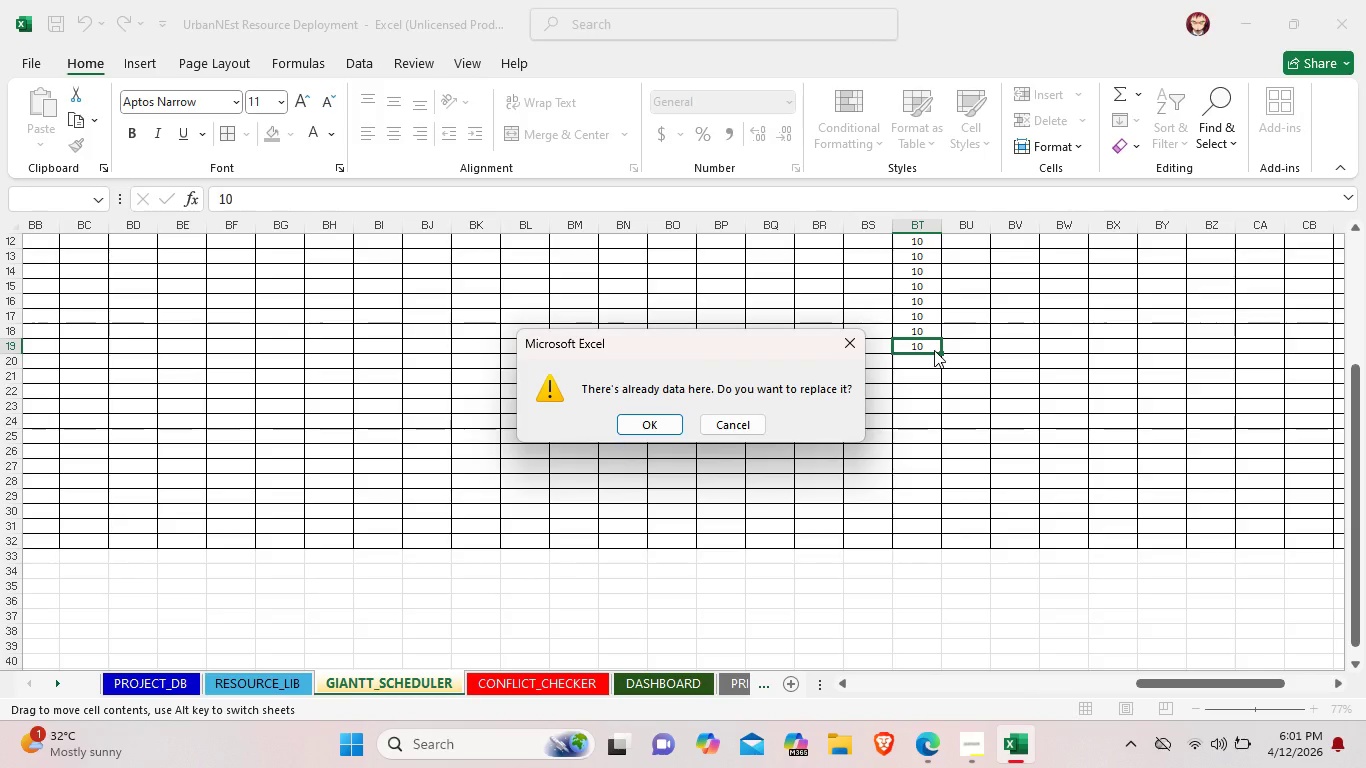 
key(Backspace)
 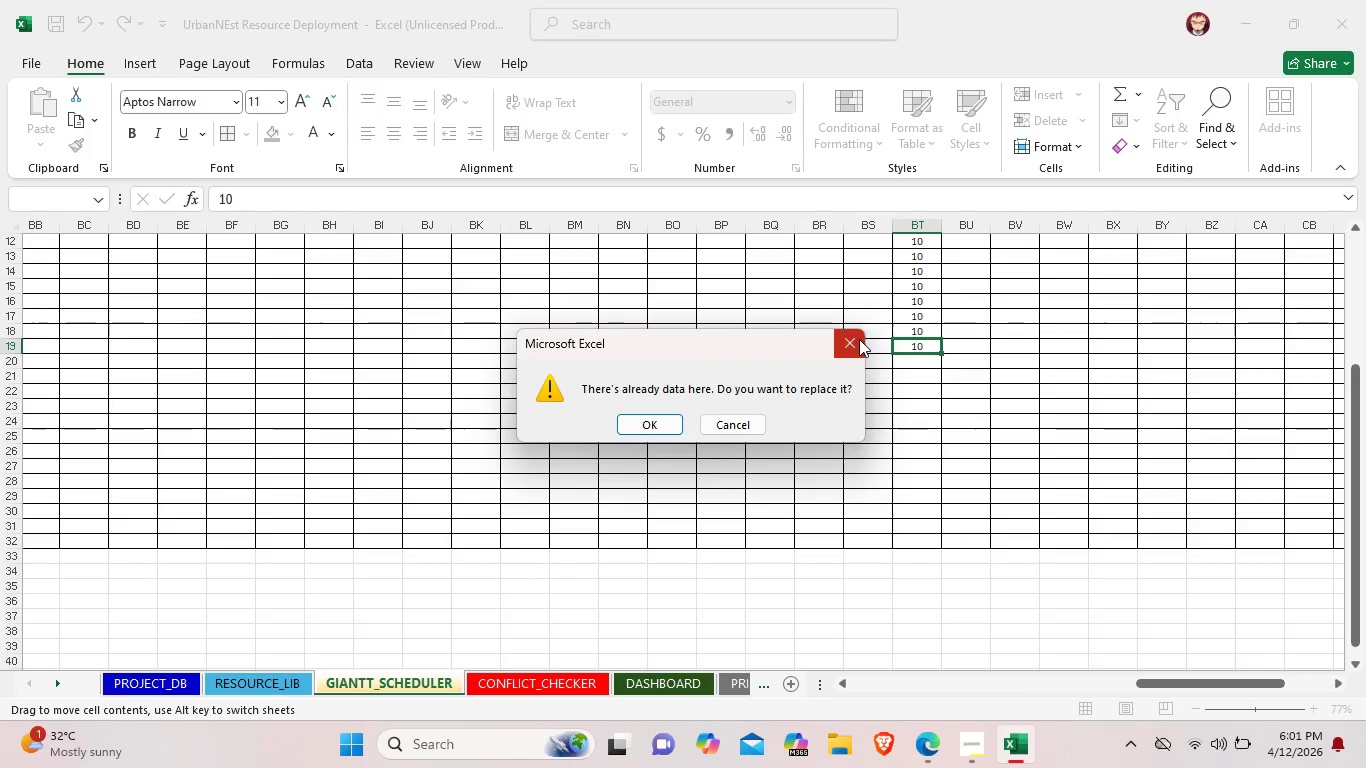 
left_click([859, 339])
 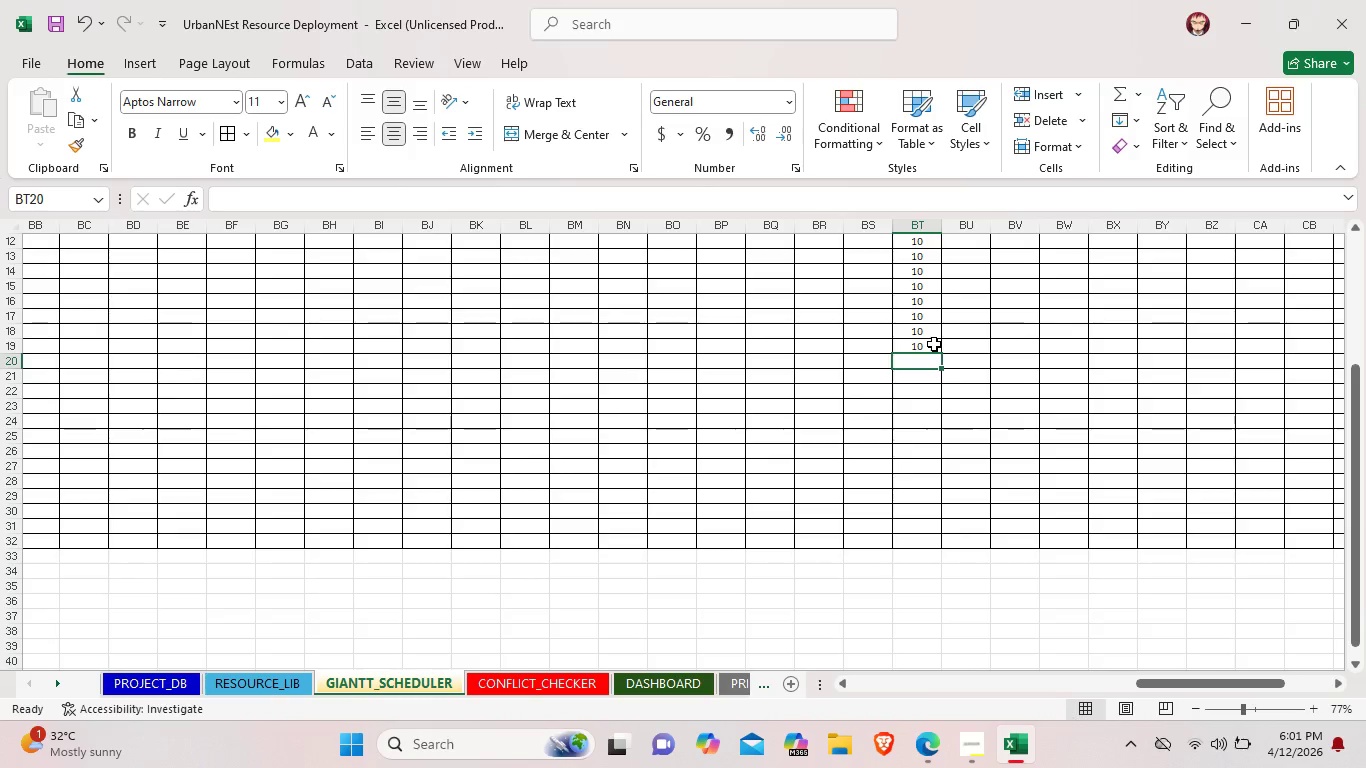 
double_click([934, 344])
 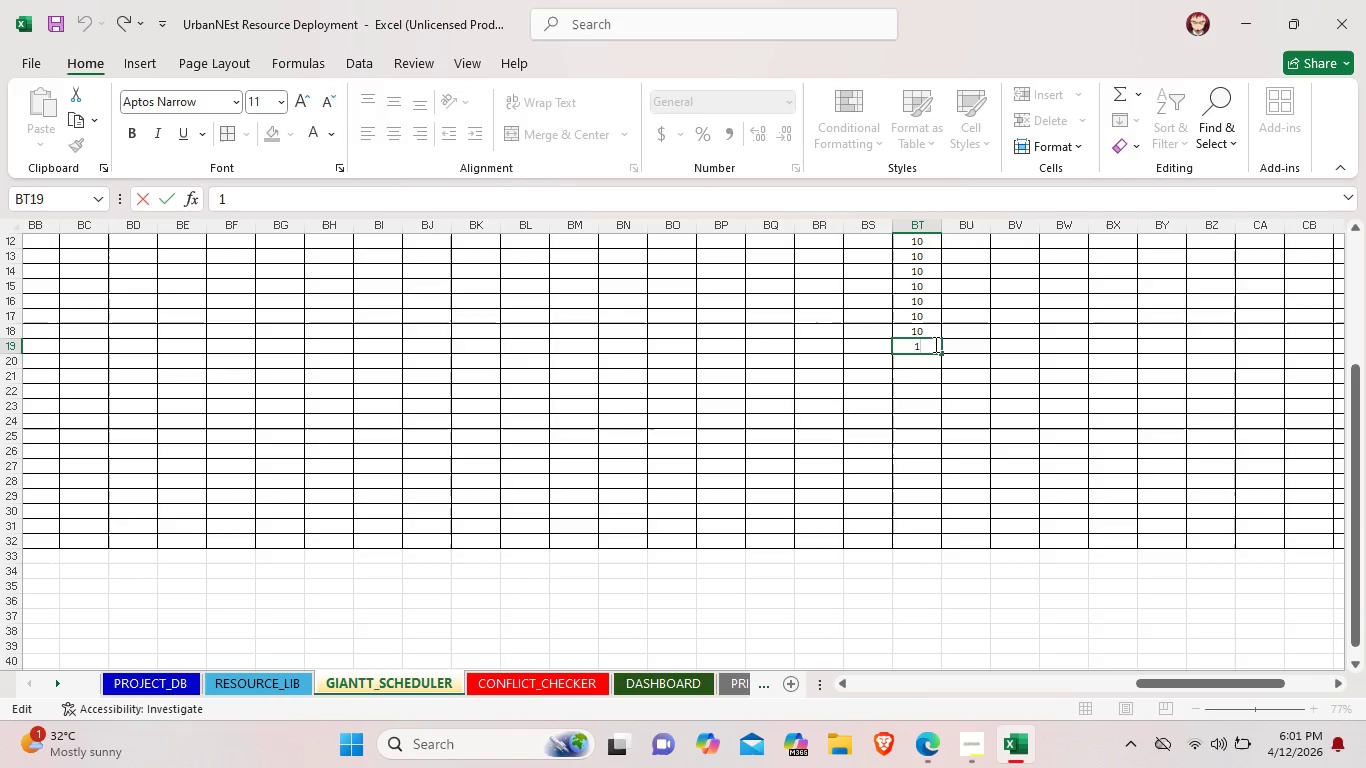 
key(Backspace)
 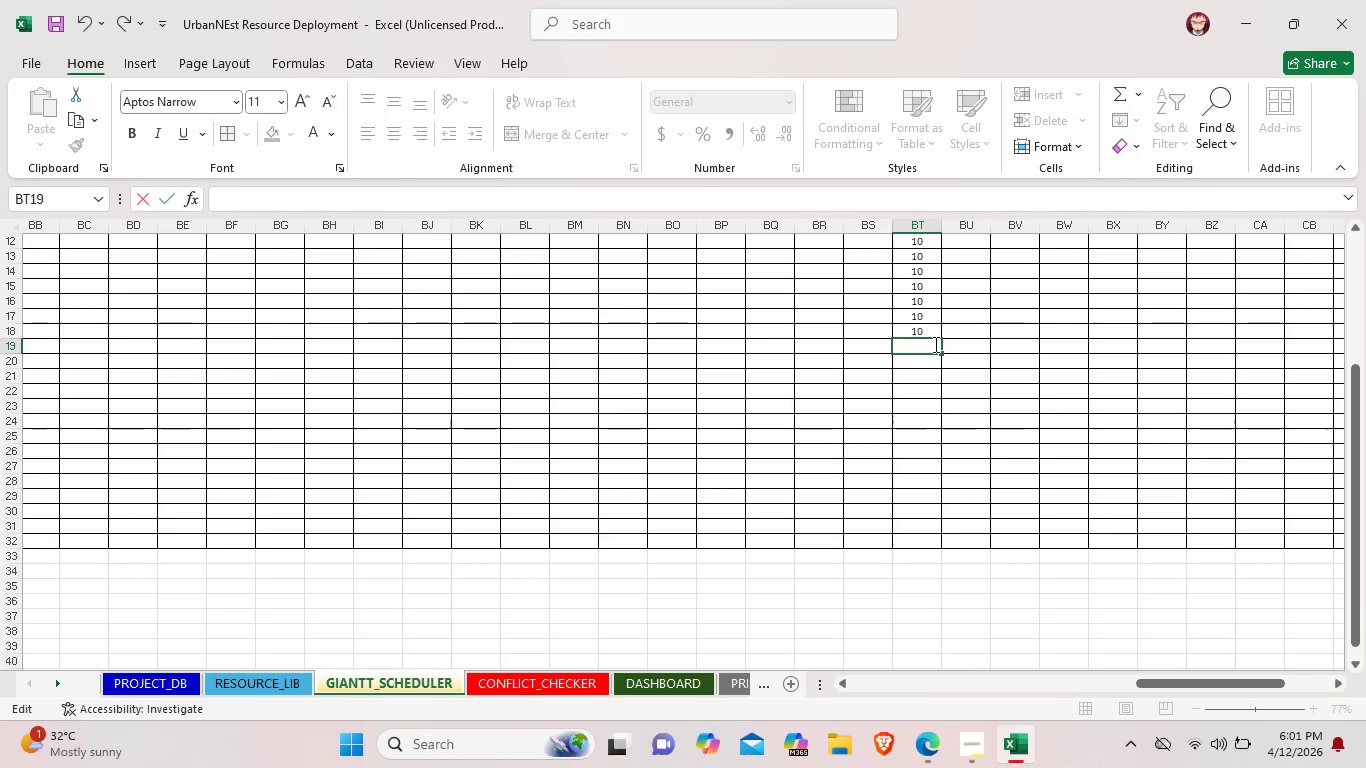 
key(Backspace)
 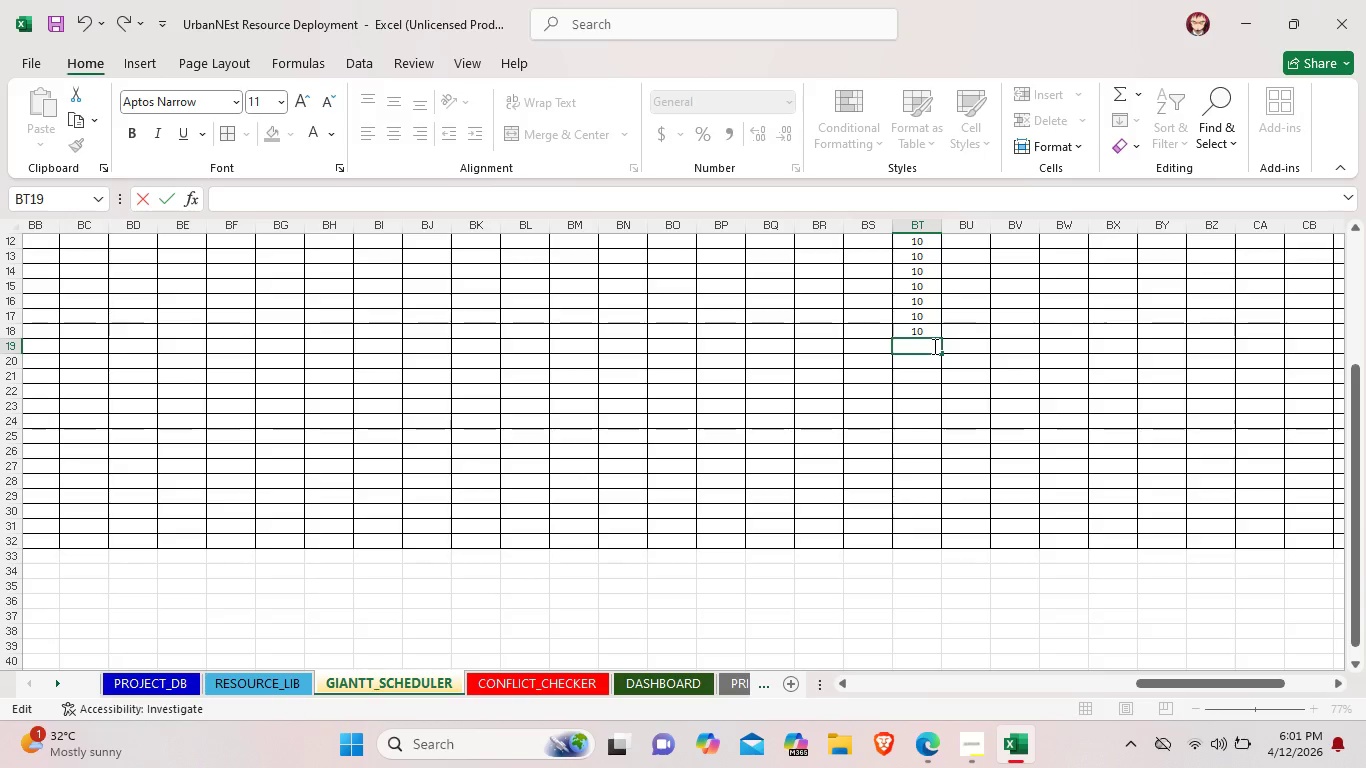 
wait(8.03)
 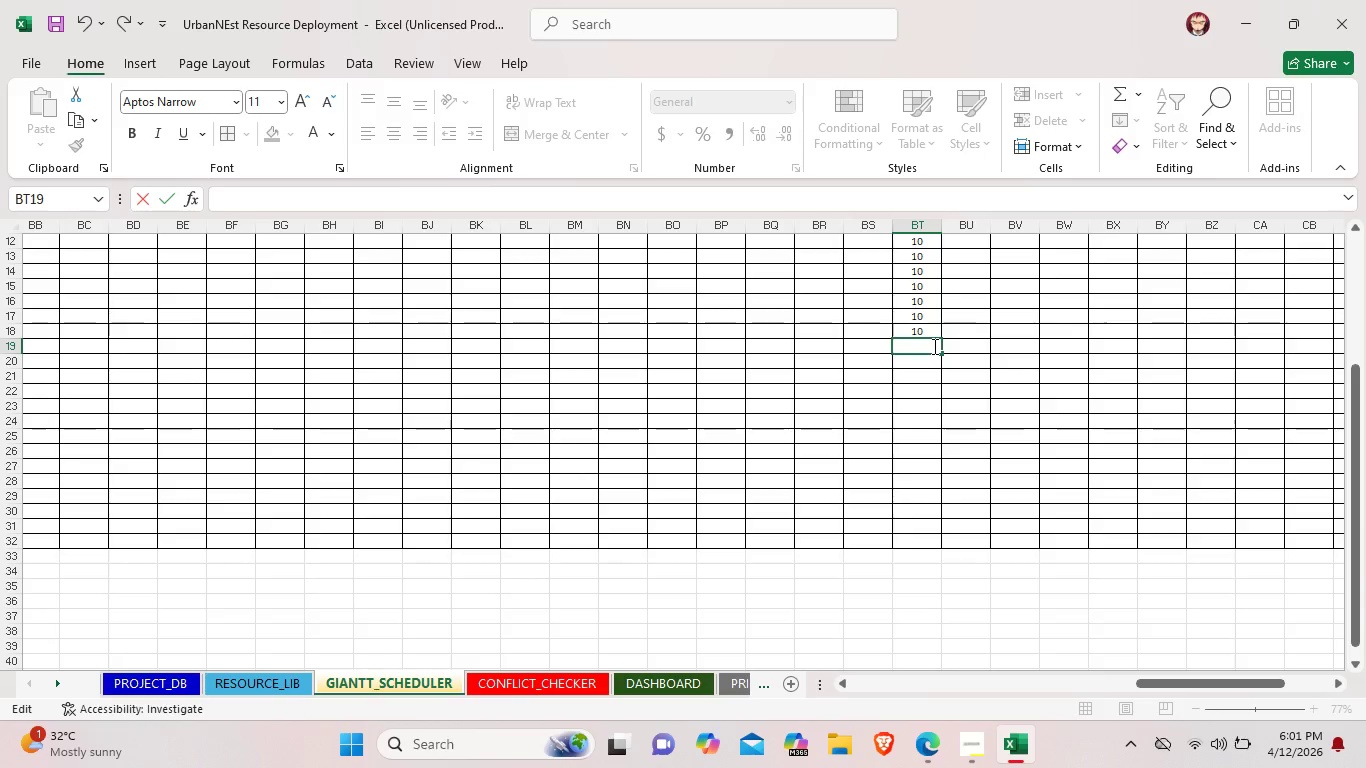 
scroll: coordinate [933, 346], scroll_direction: up, amount: 2.0
 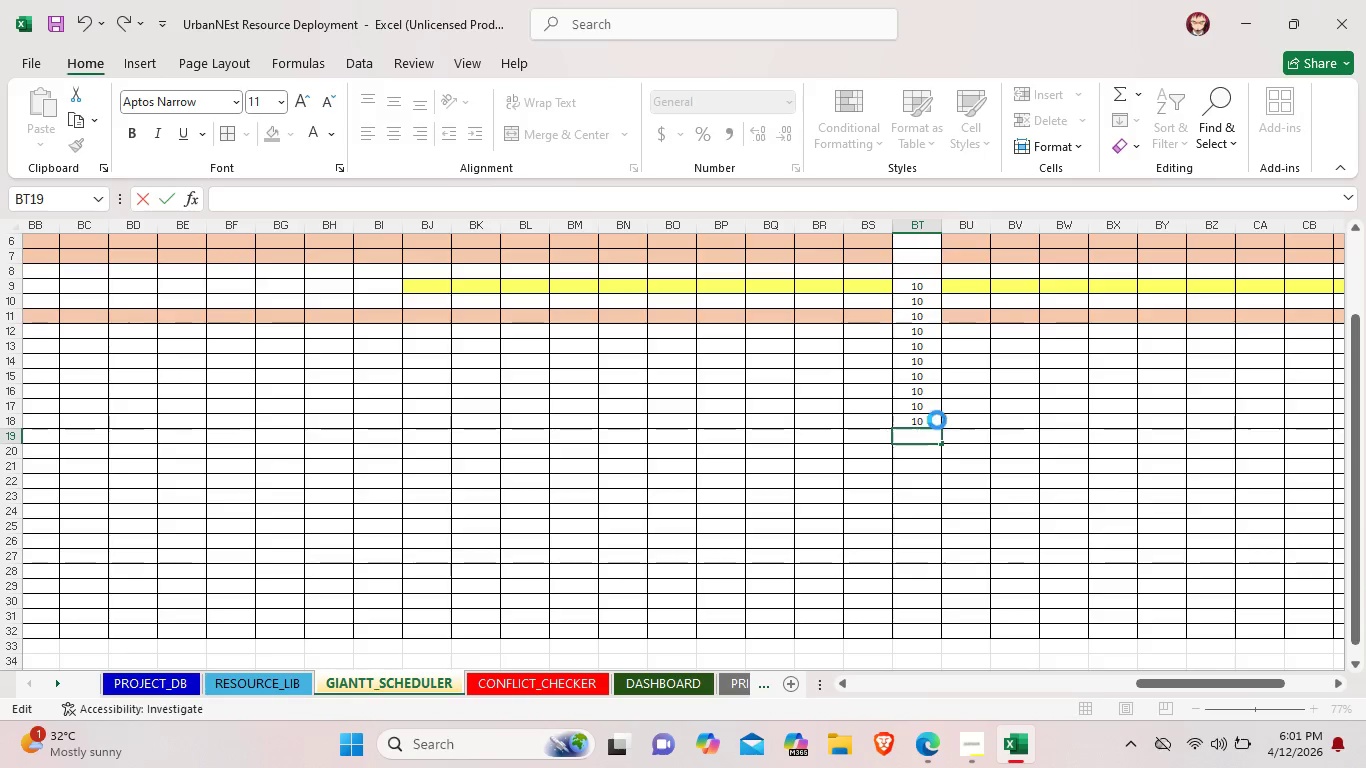 
double_click([937, 420])
 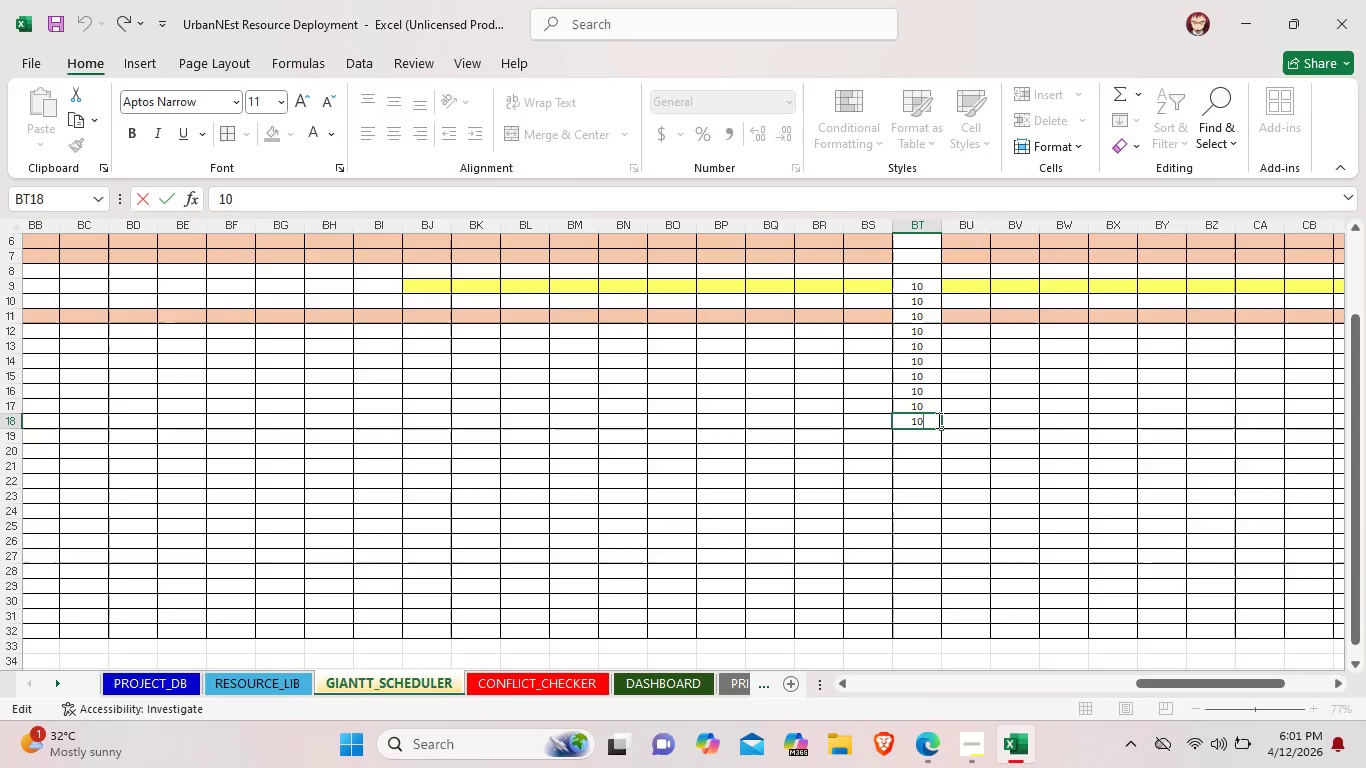 
key(Backspace)
 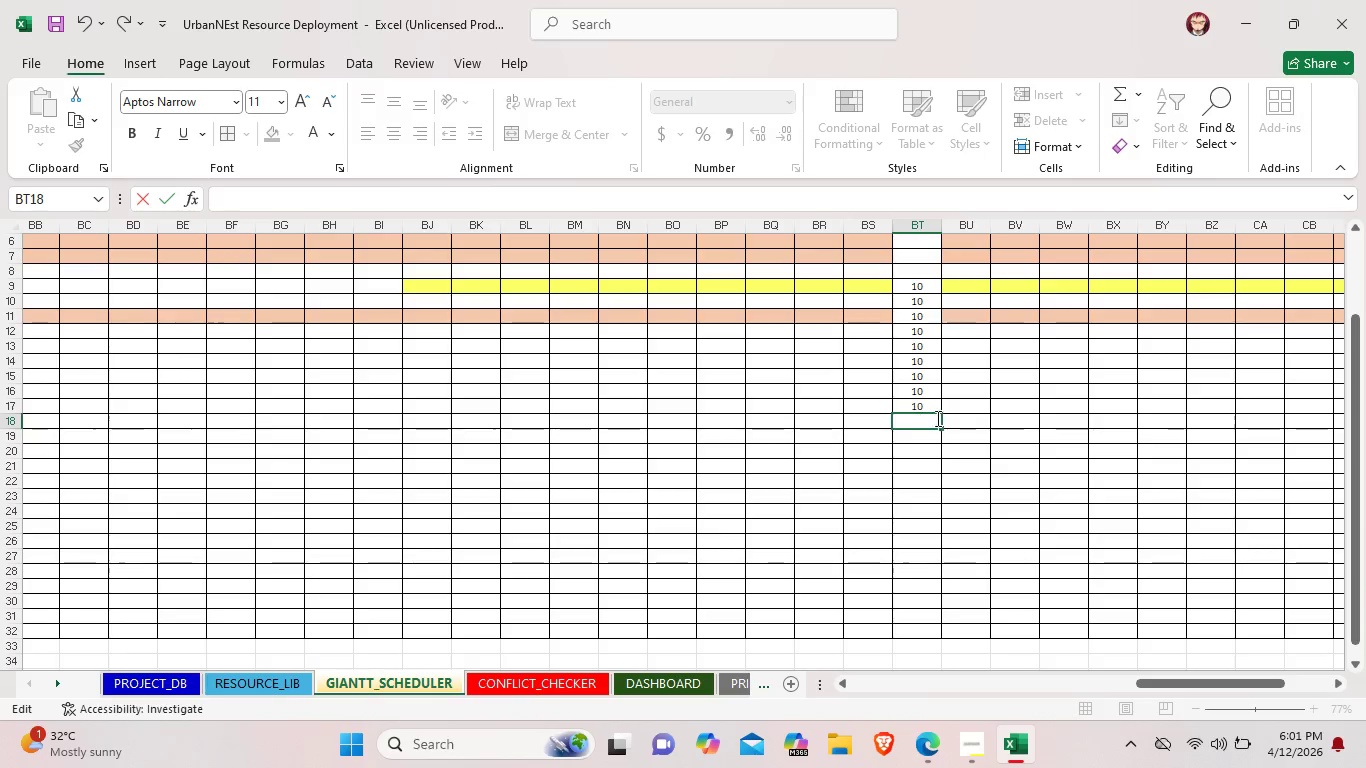 
key(Backspace)
 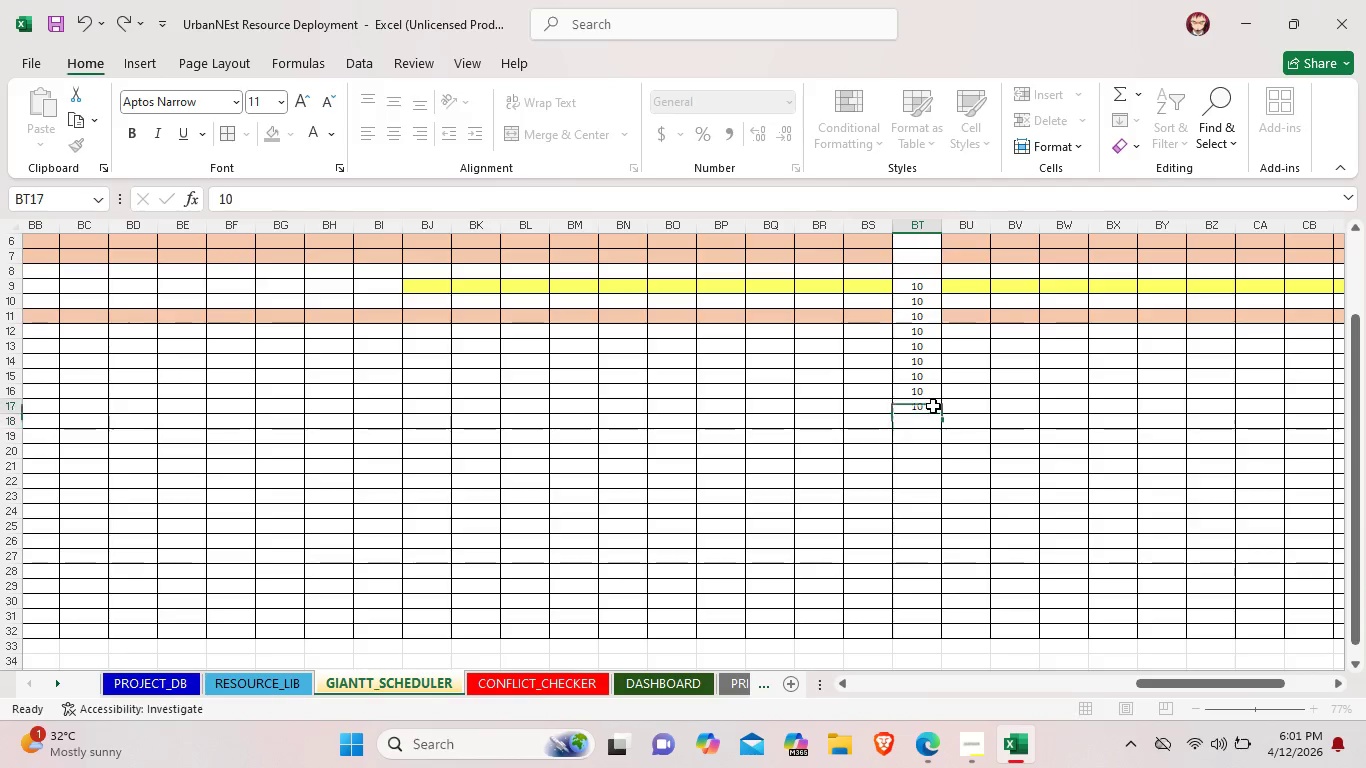 
double_click([933, 406])
 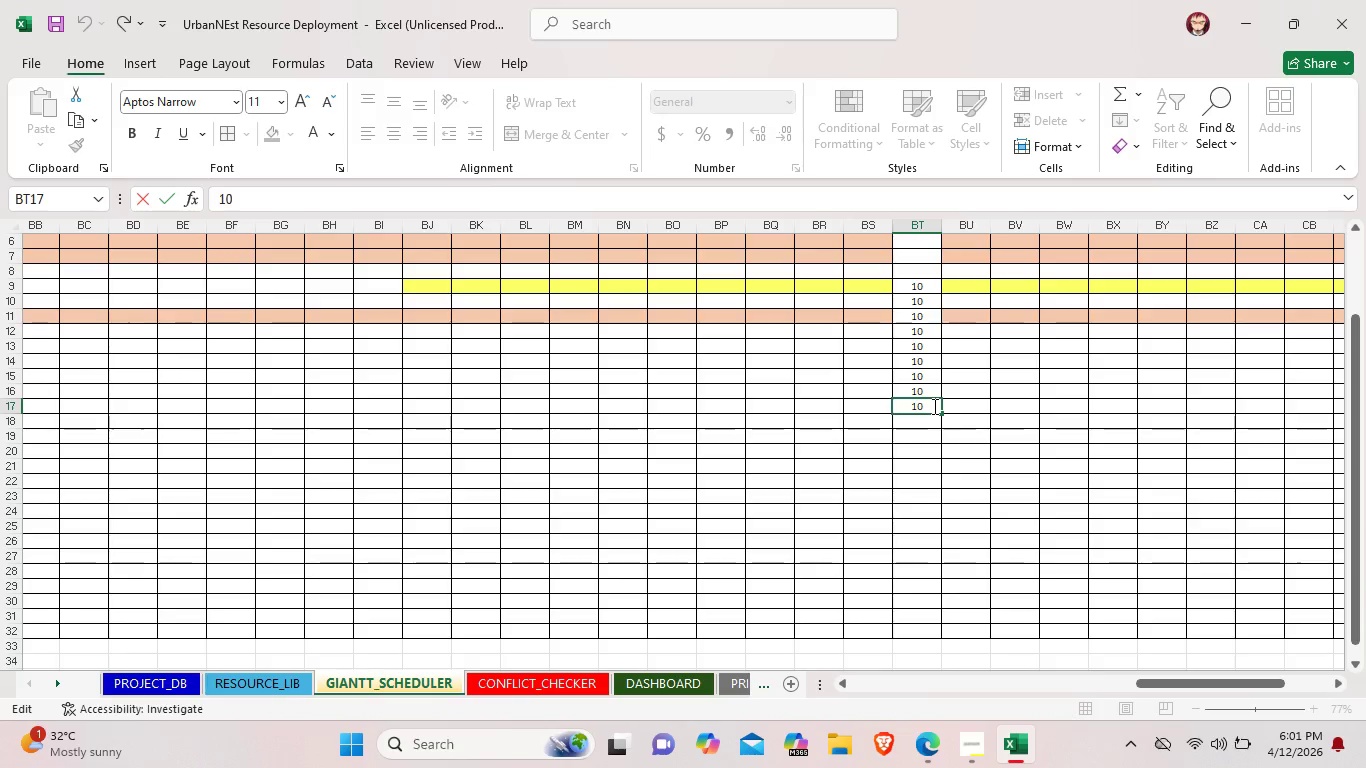 
key(Backspace)
 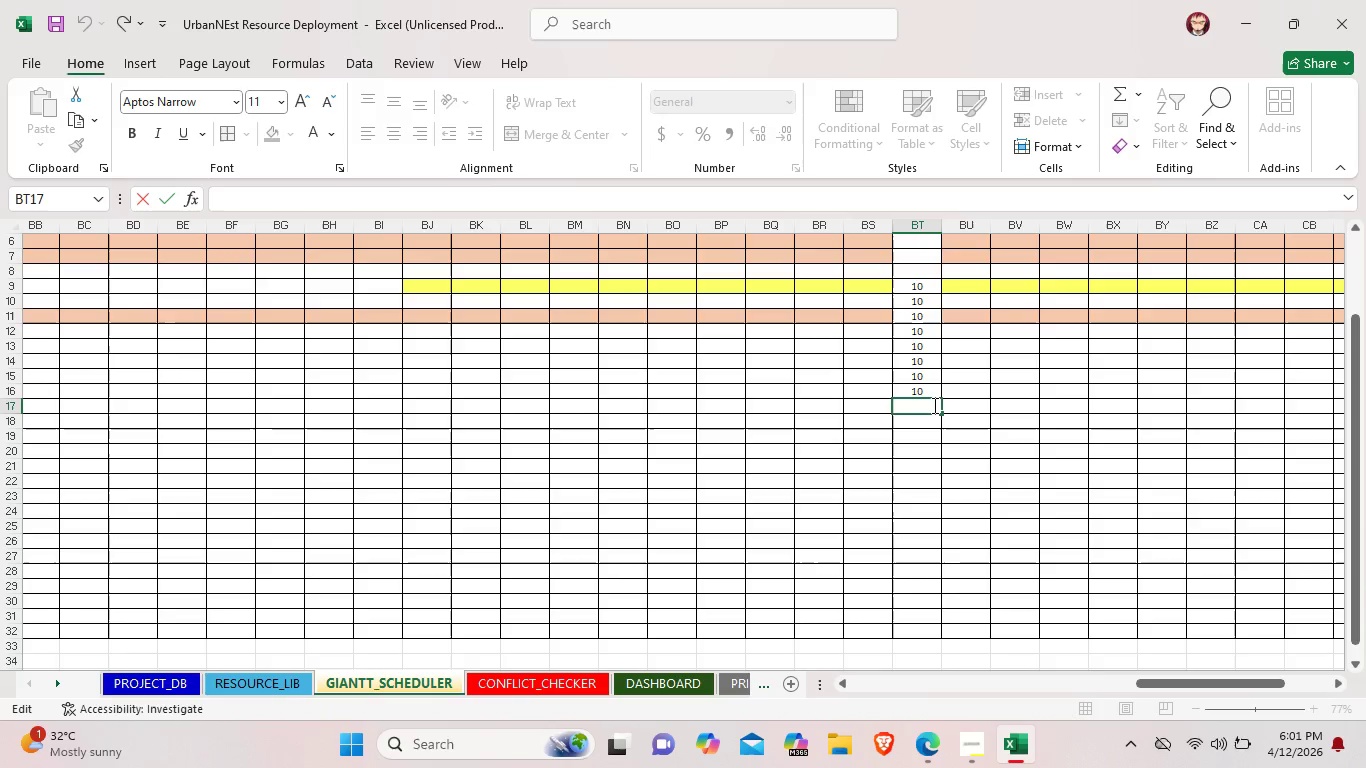 
key(Backspace)
 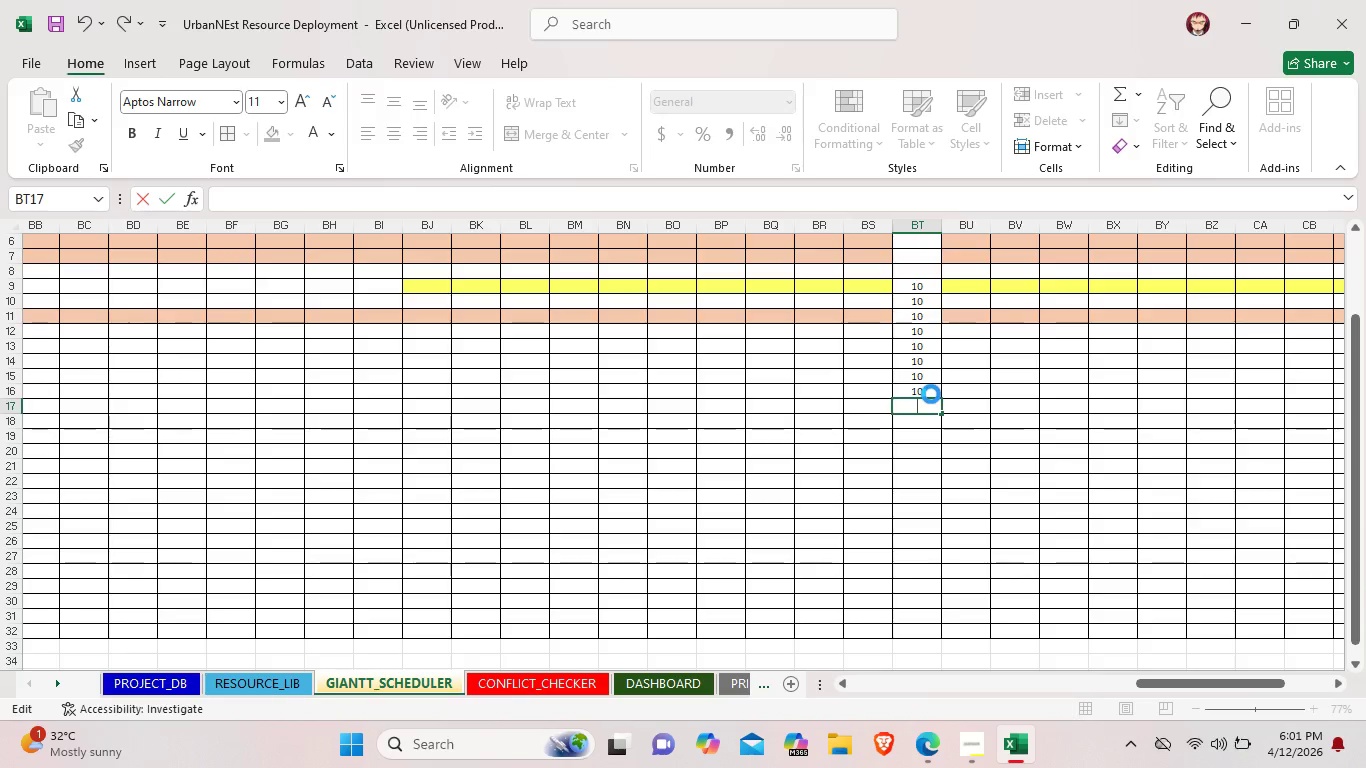 
double_click([931, 394])
 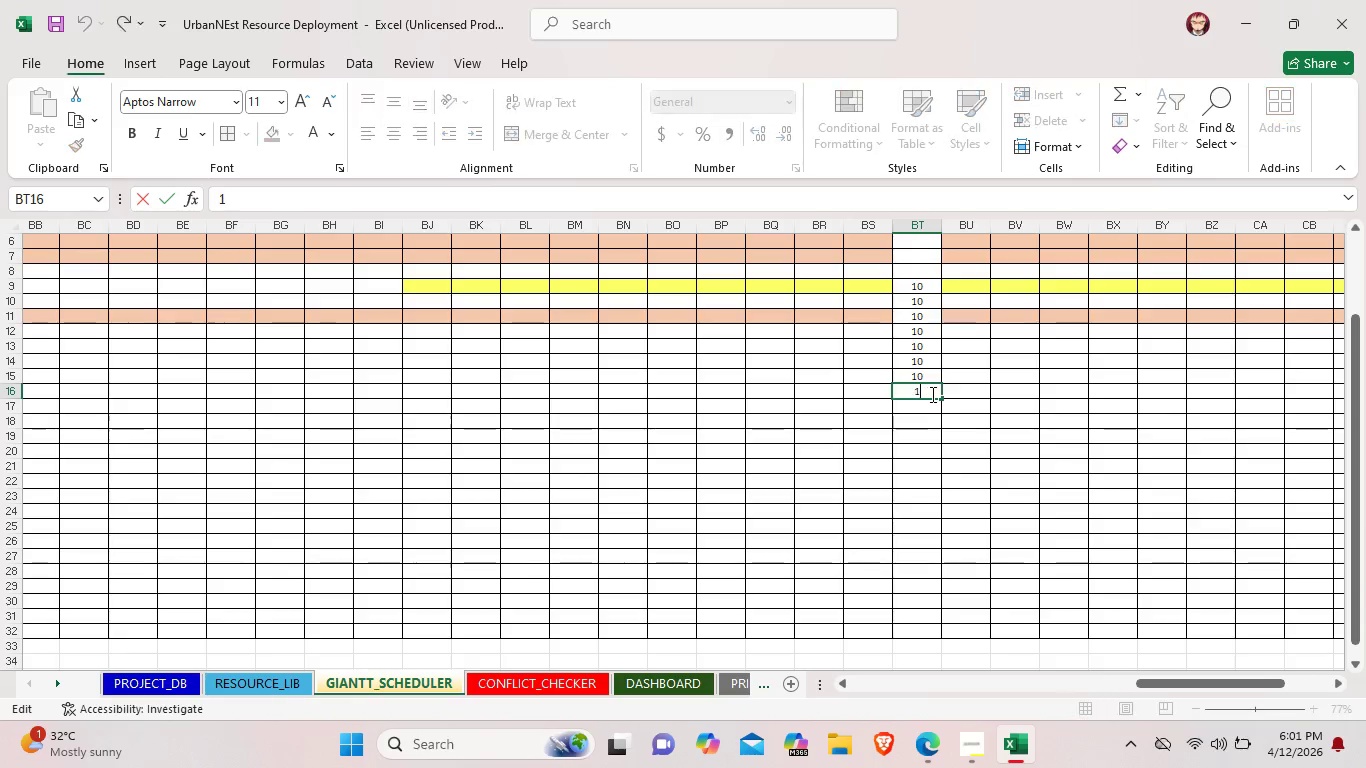 
key(Backspace)
 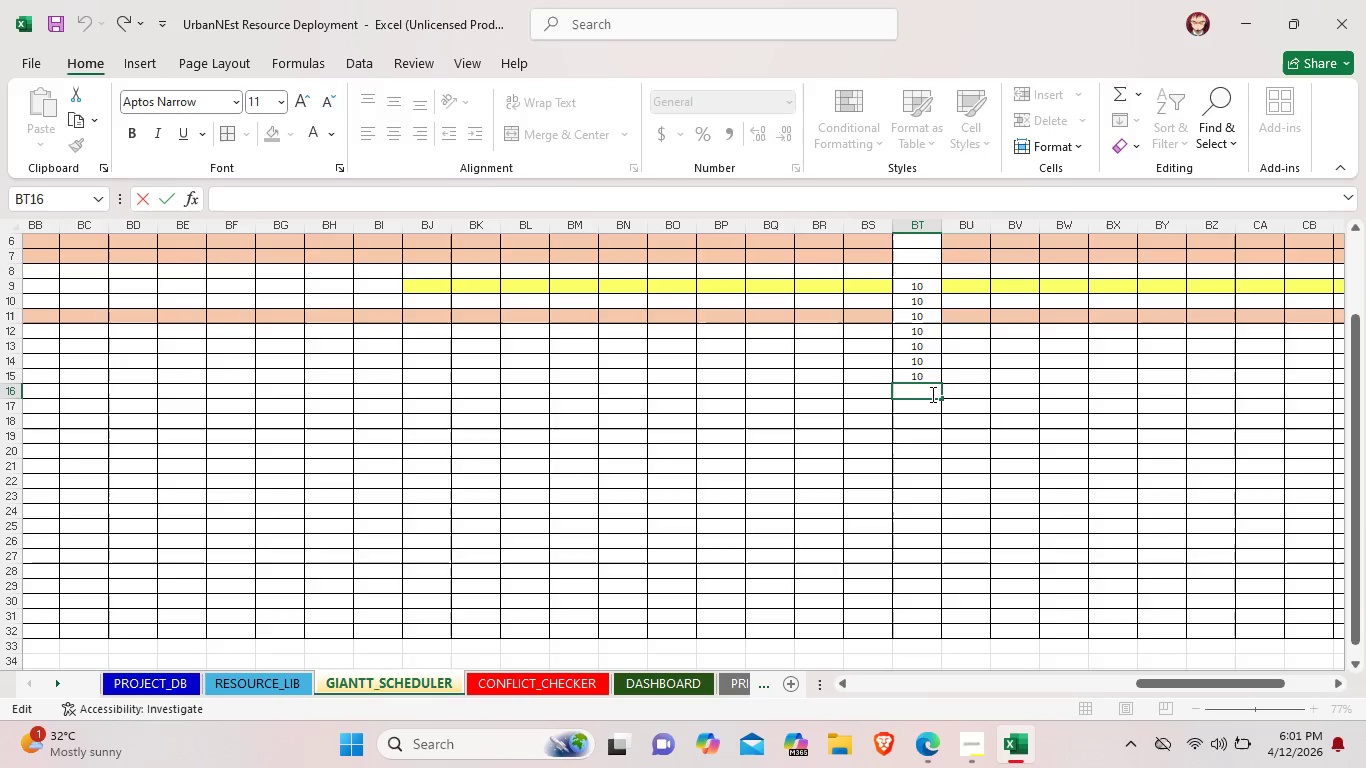 
key(Backspace)
 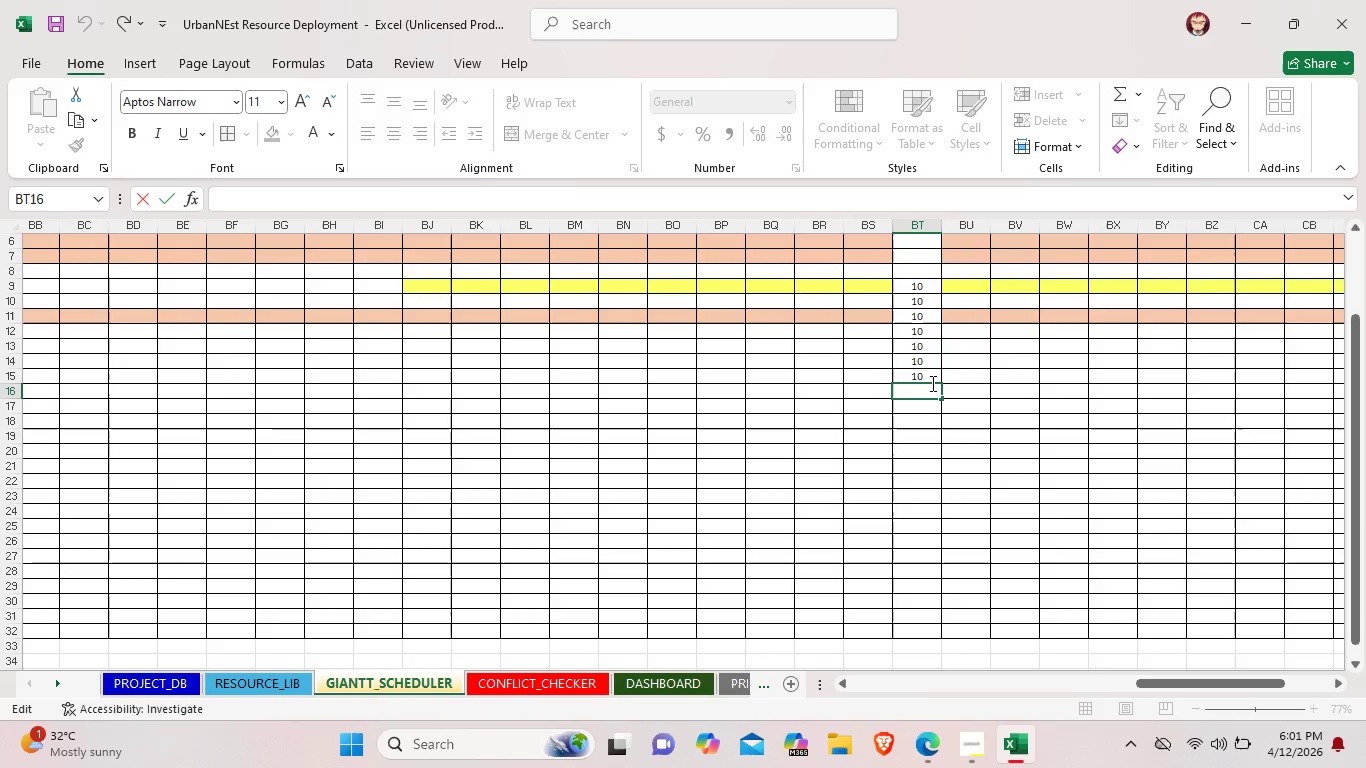 
key(Backspace)
 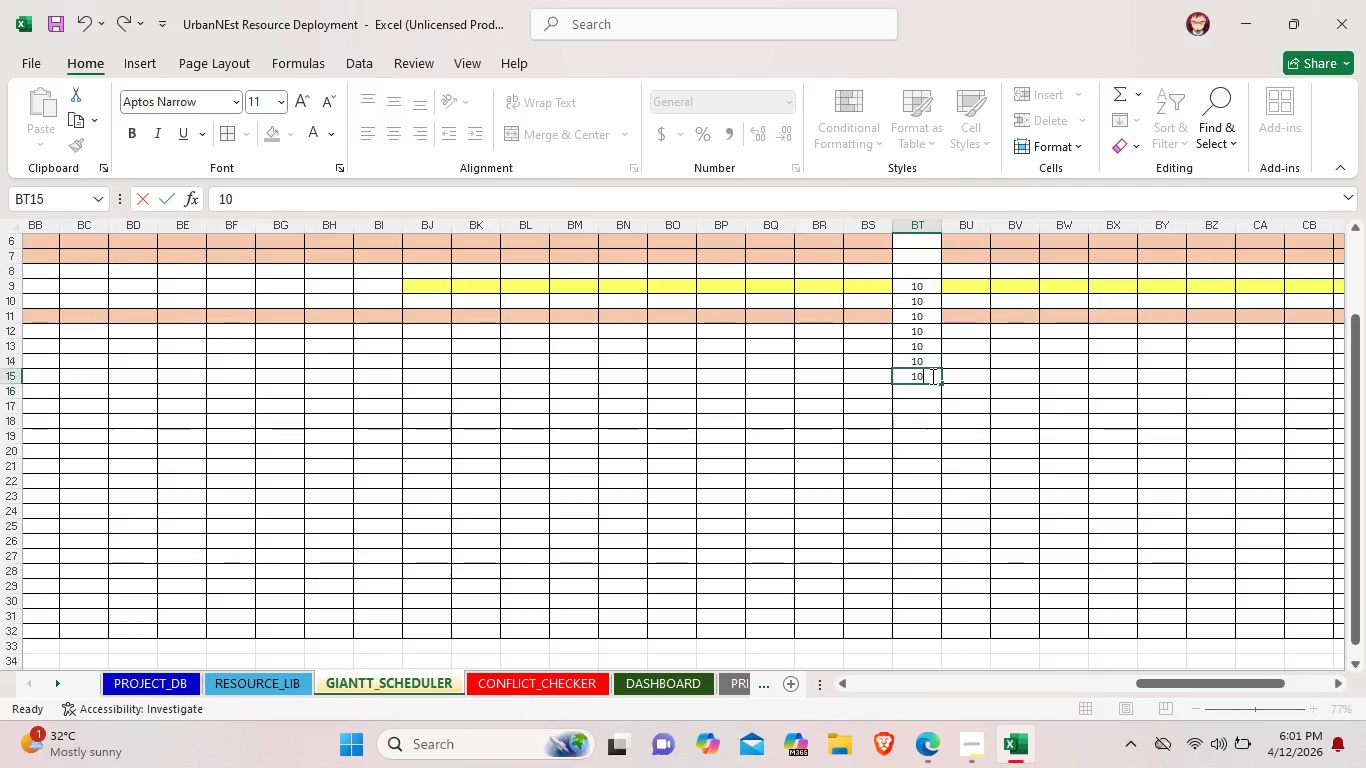 
double_click([931, 376])
 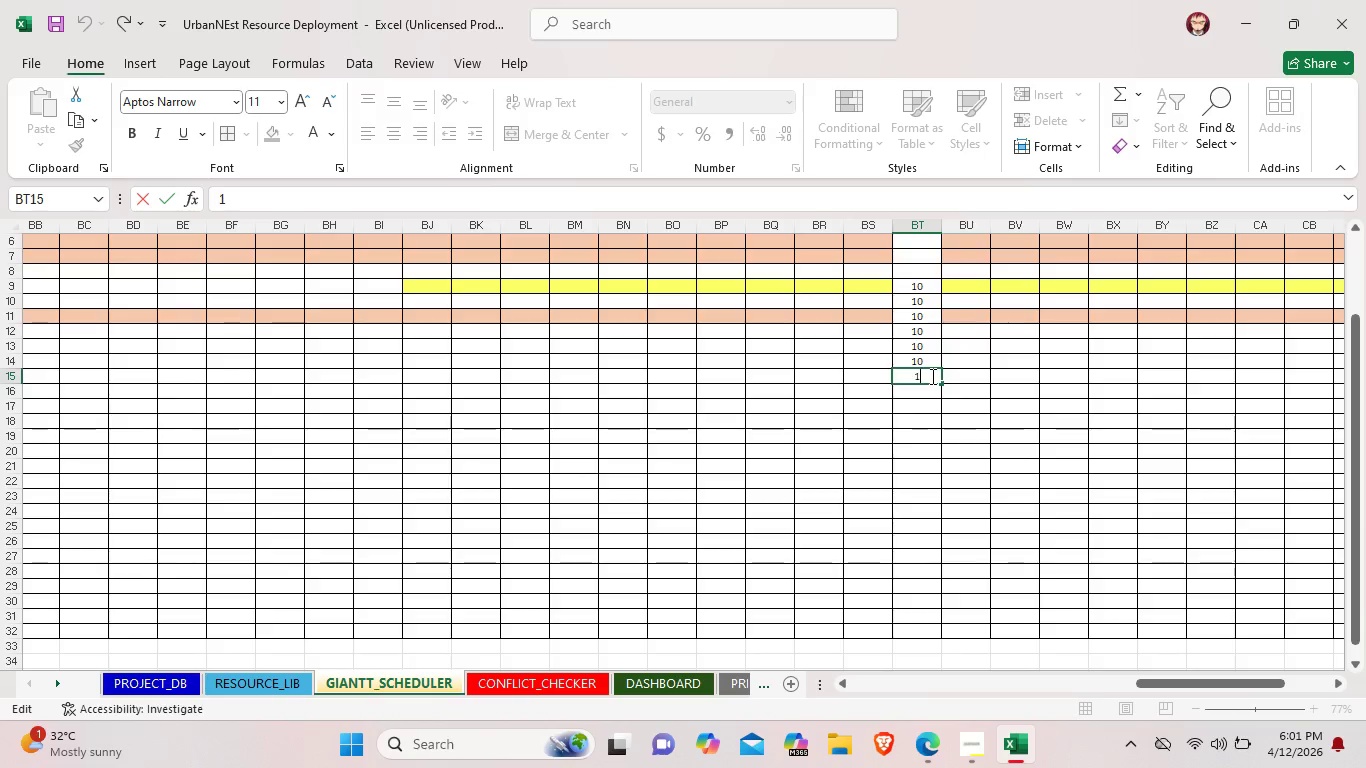 
key(Backspace)
 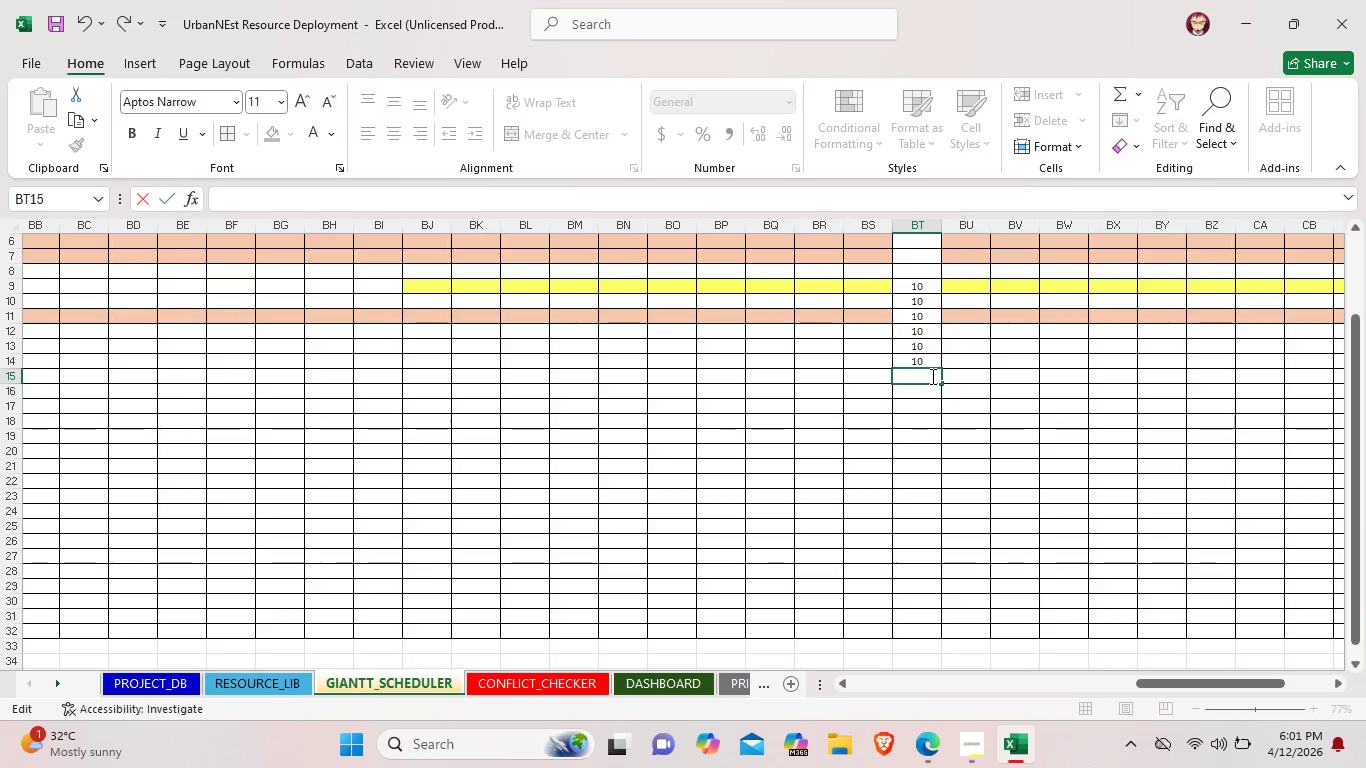 
key(Backspace)
 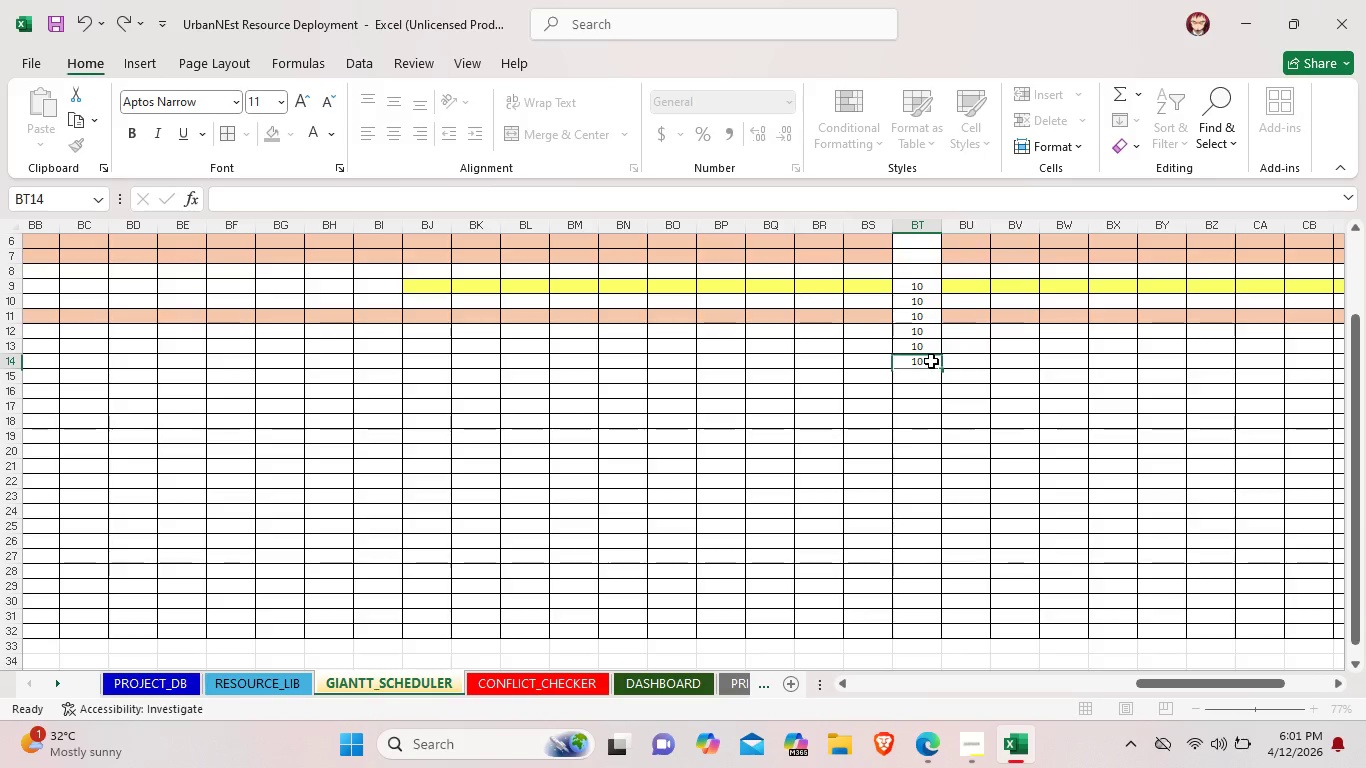 
double_click([931, 361])
 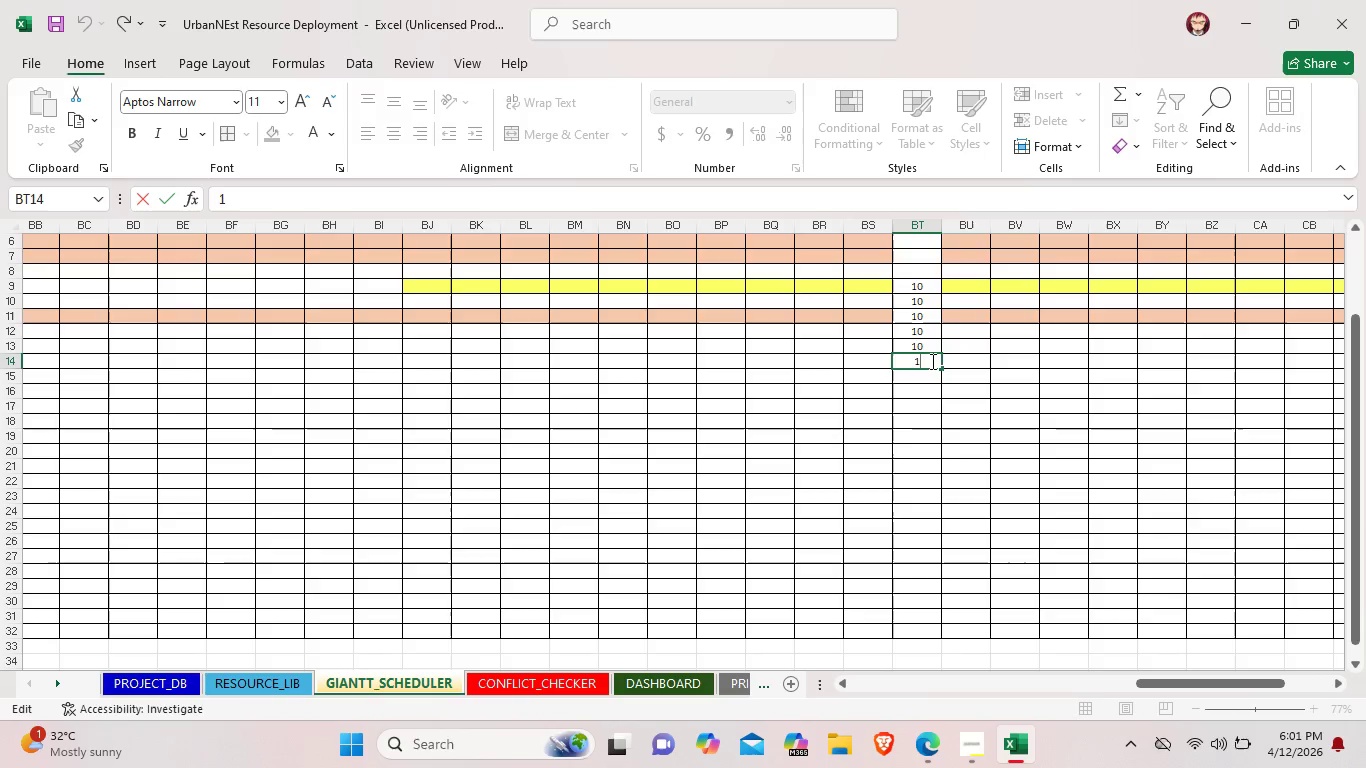 
key(Backspace)
 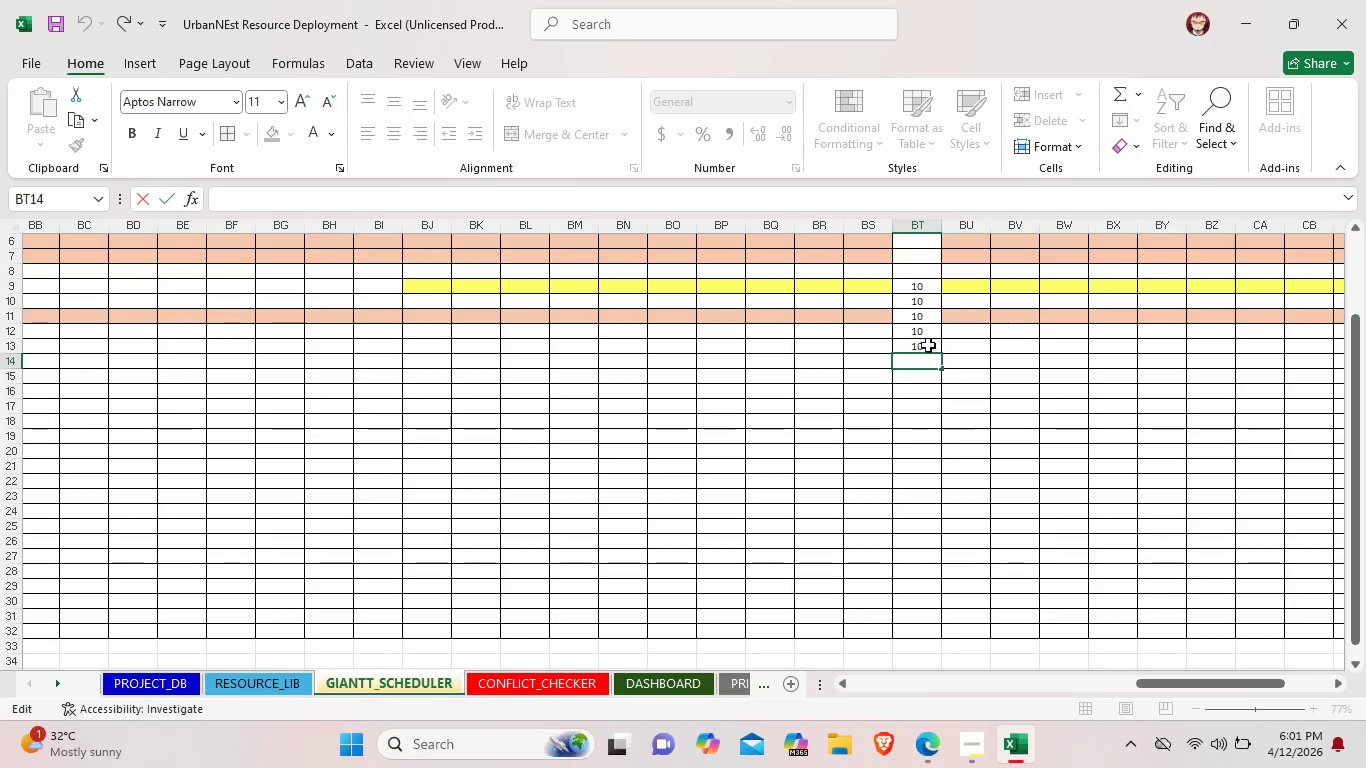 
key(Backspace)
 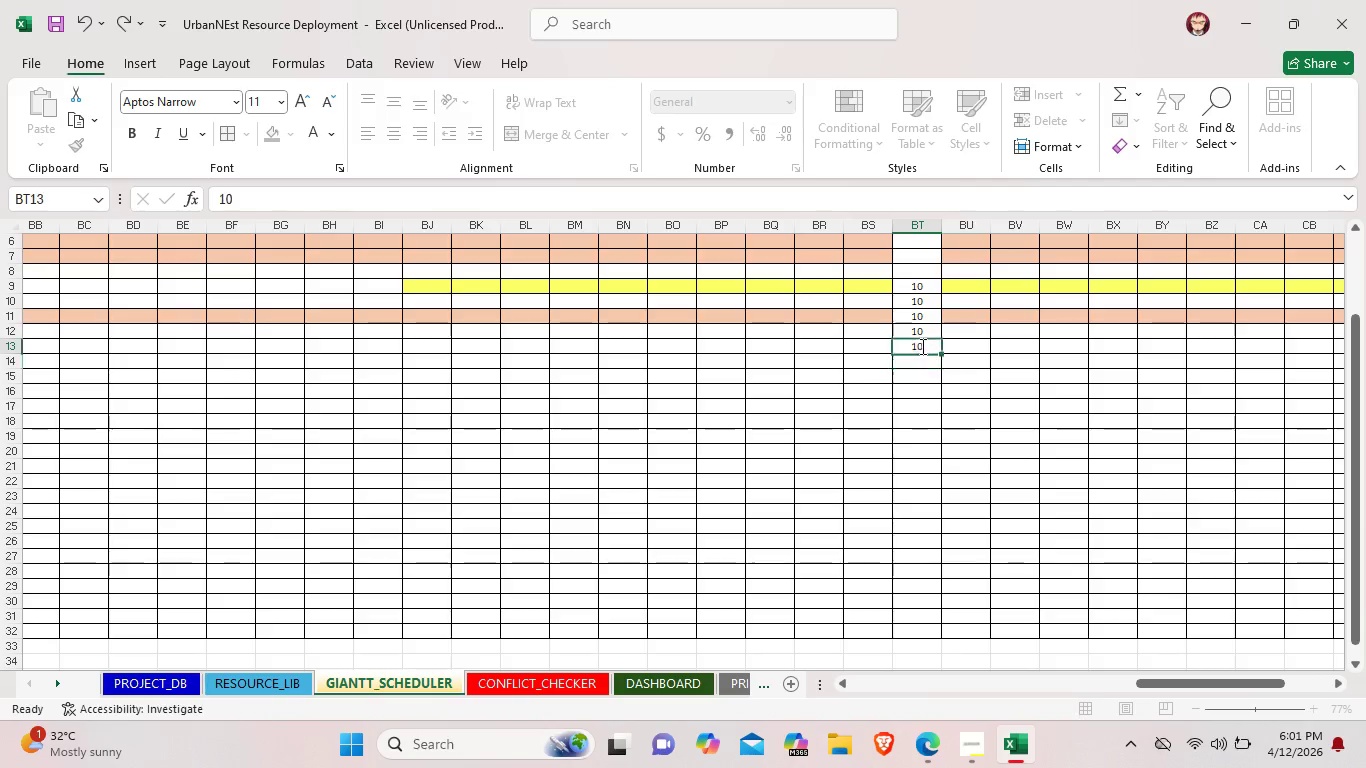 
double_click([921, 346])
 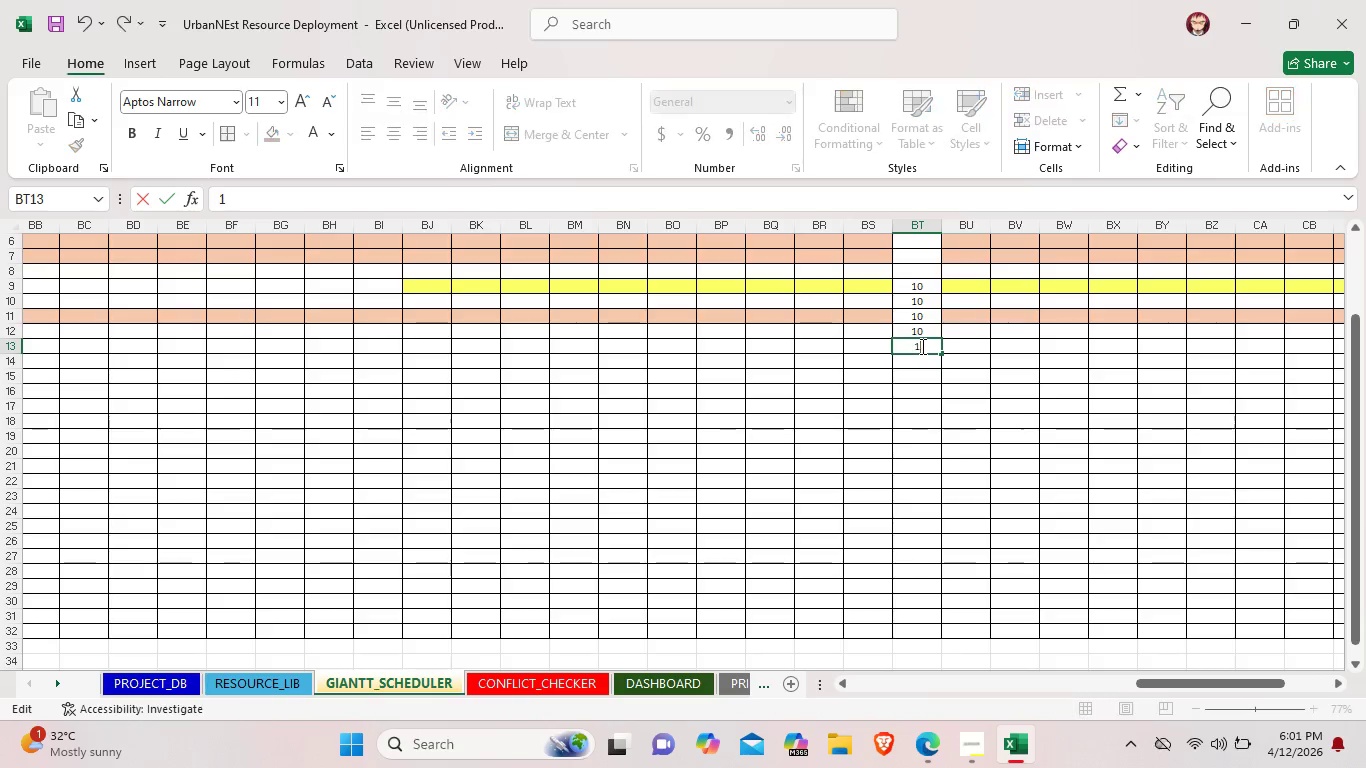 
key(Backspace)
 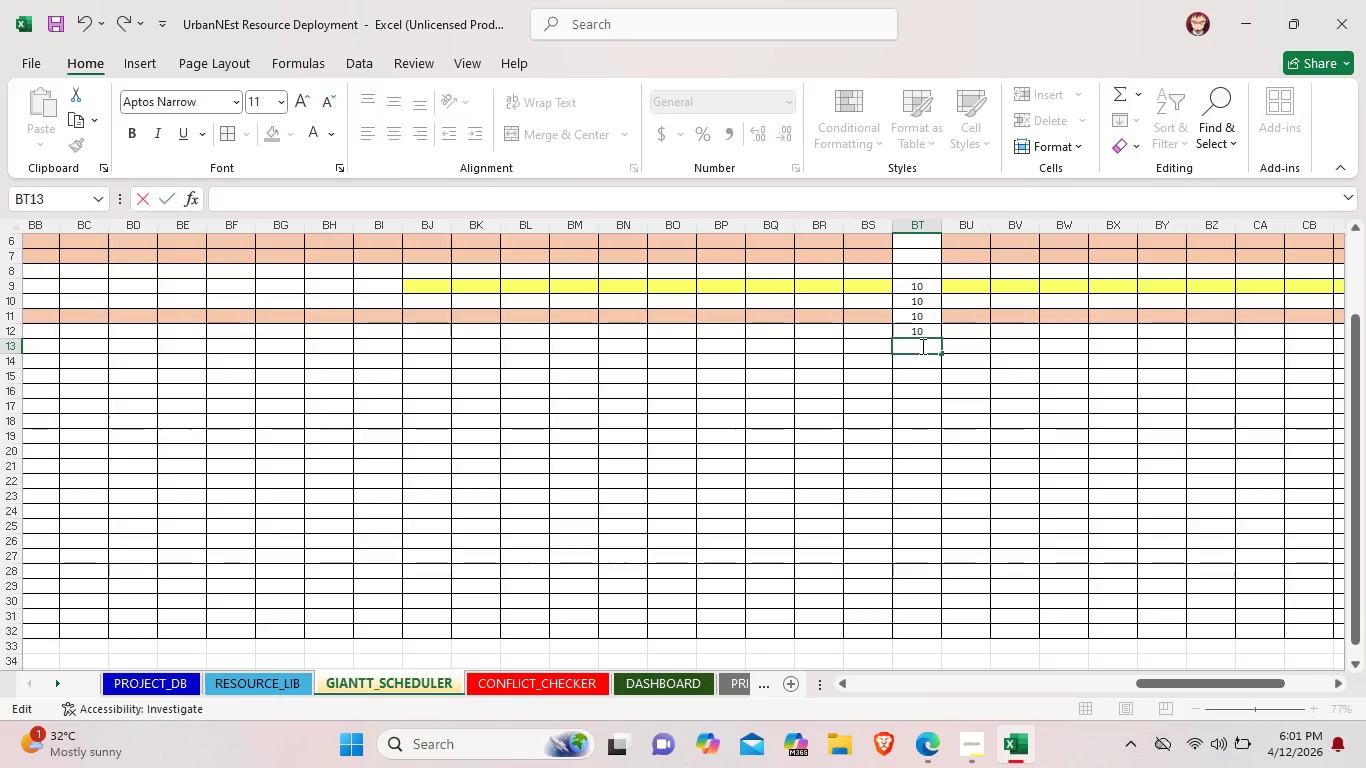 
key(Backspace)
 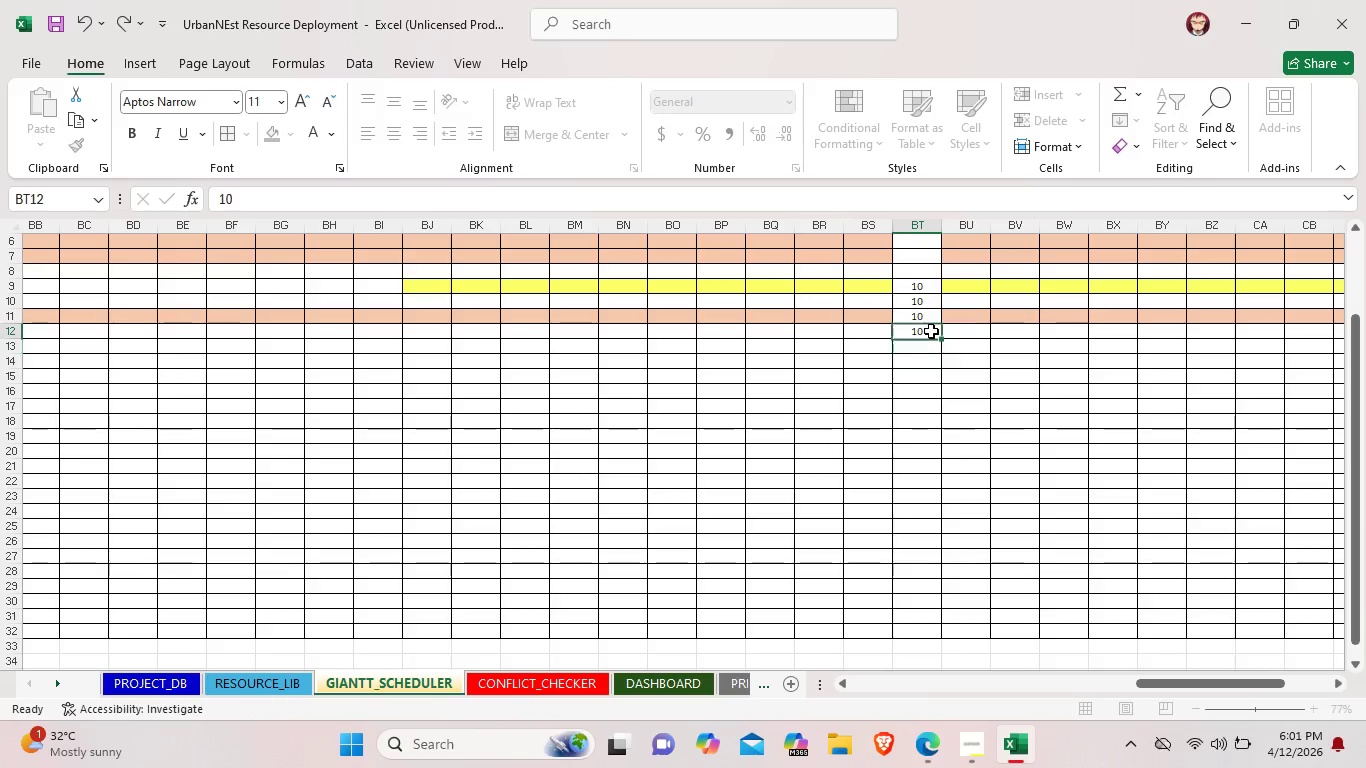 
double_click([931, 331])
 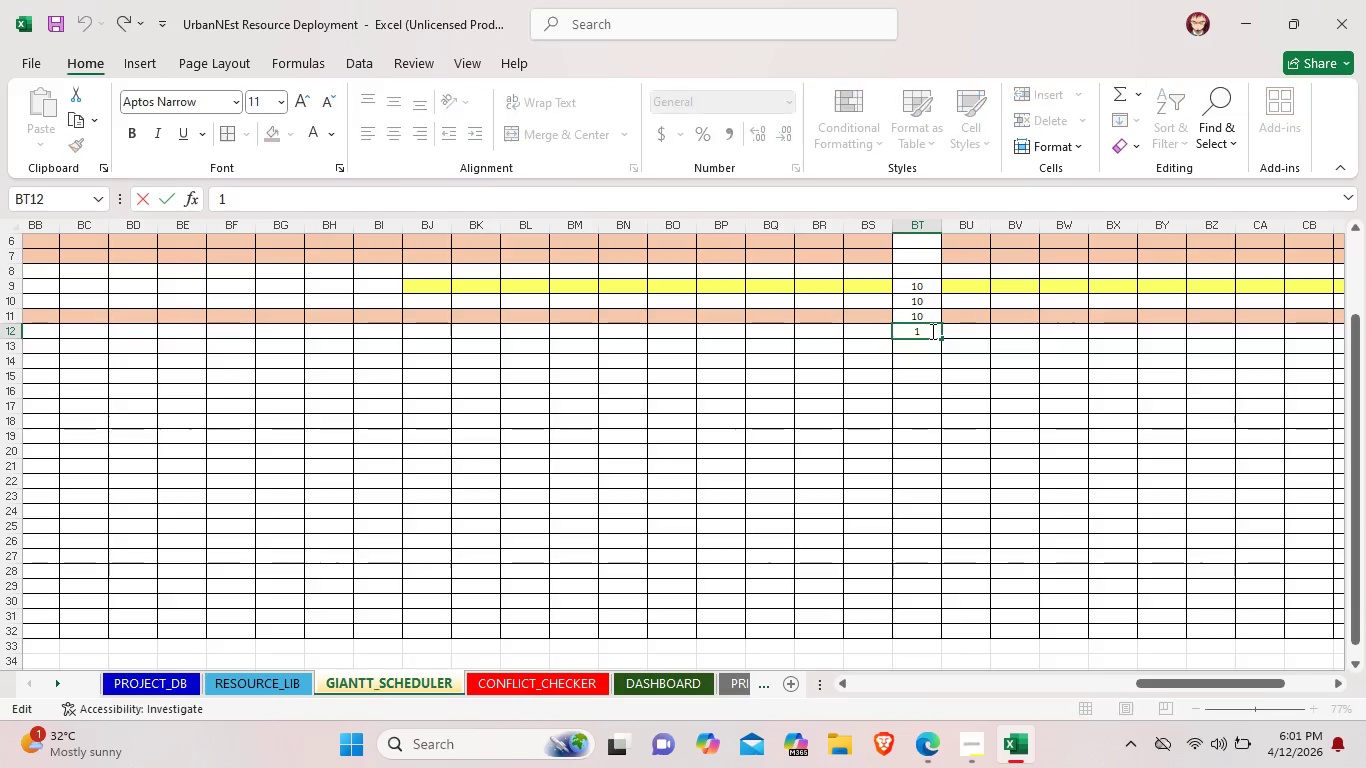 
key(Backspace)
 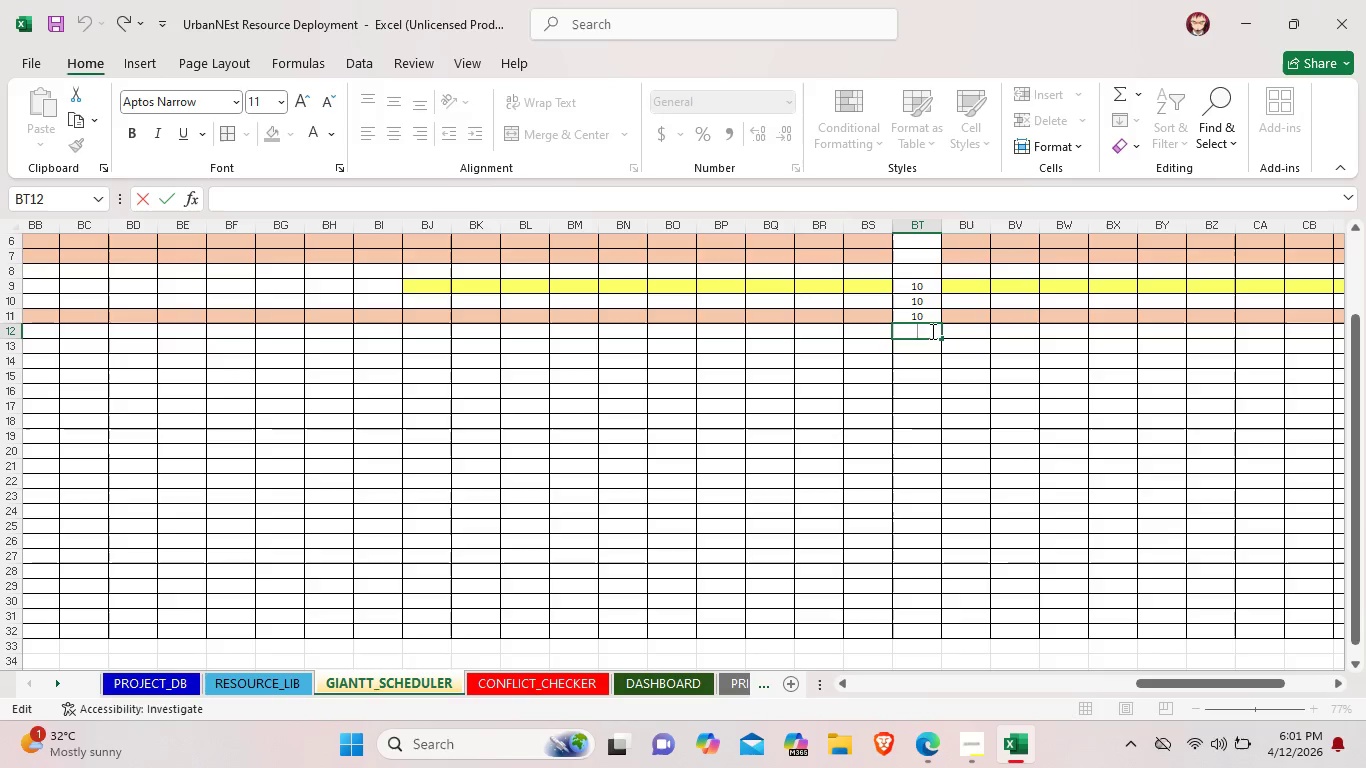 
key(Backspace)
 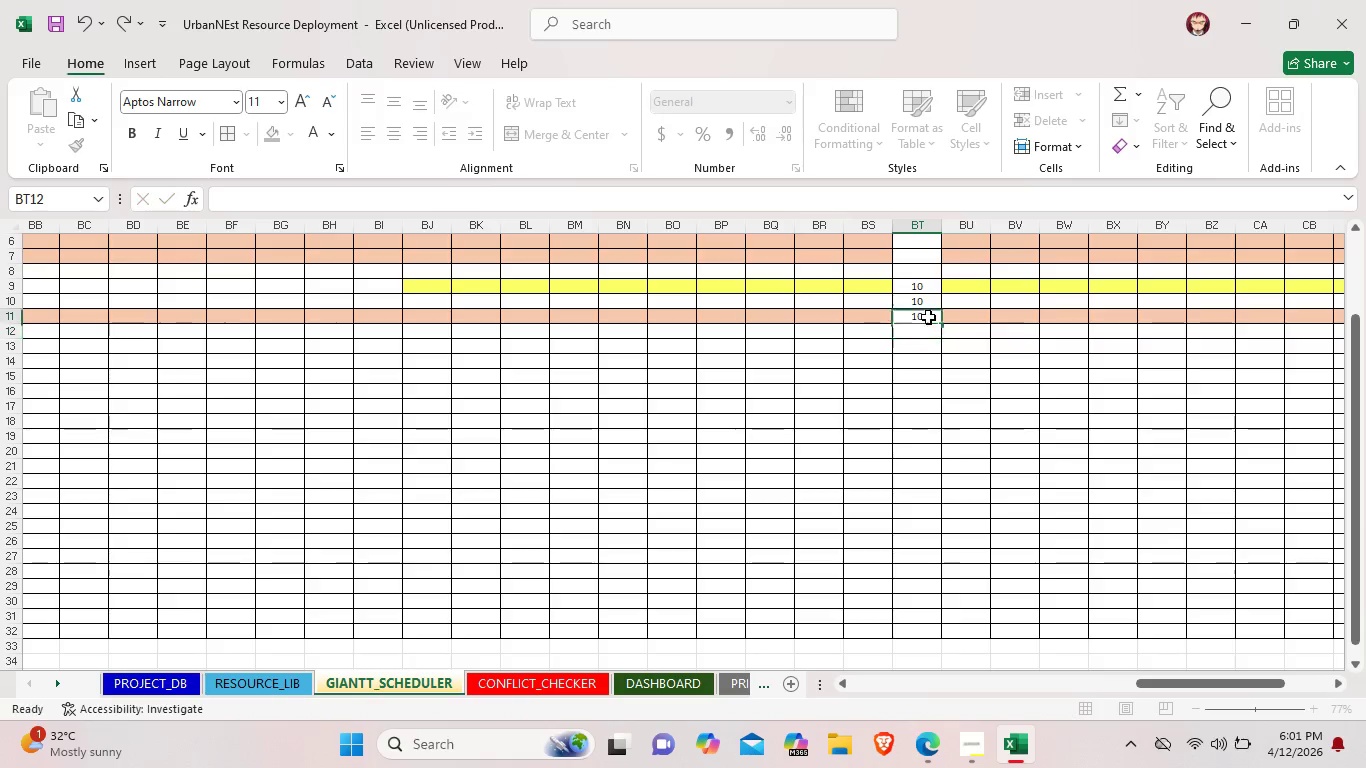 
double_click([928, 317])
 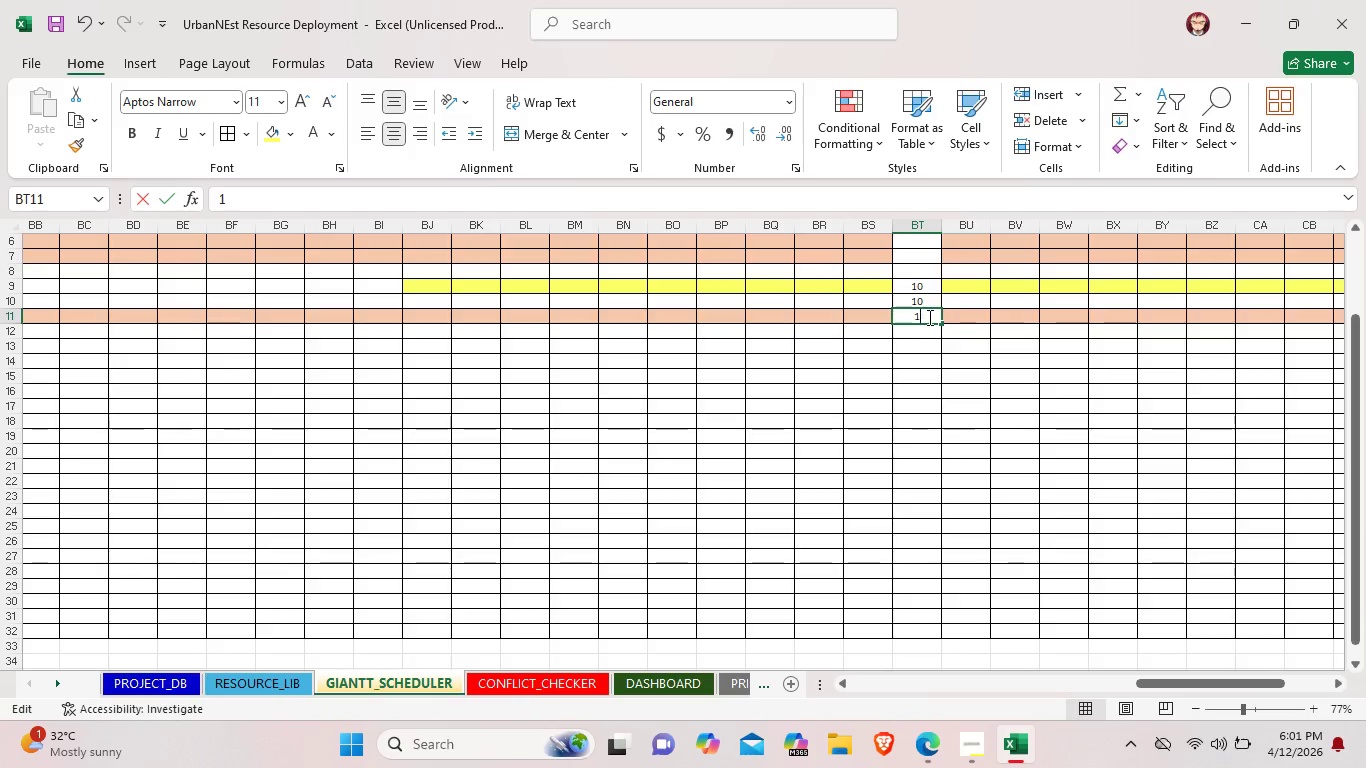 
key(Backspace)
 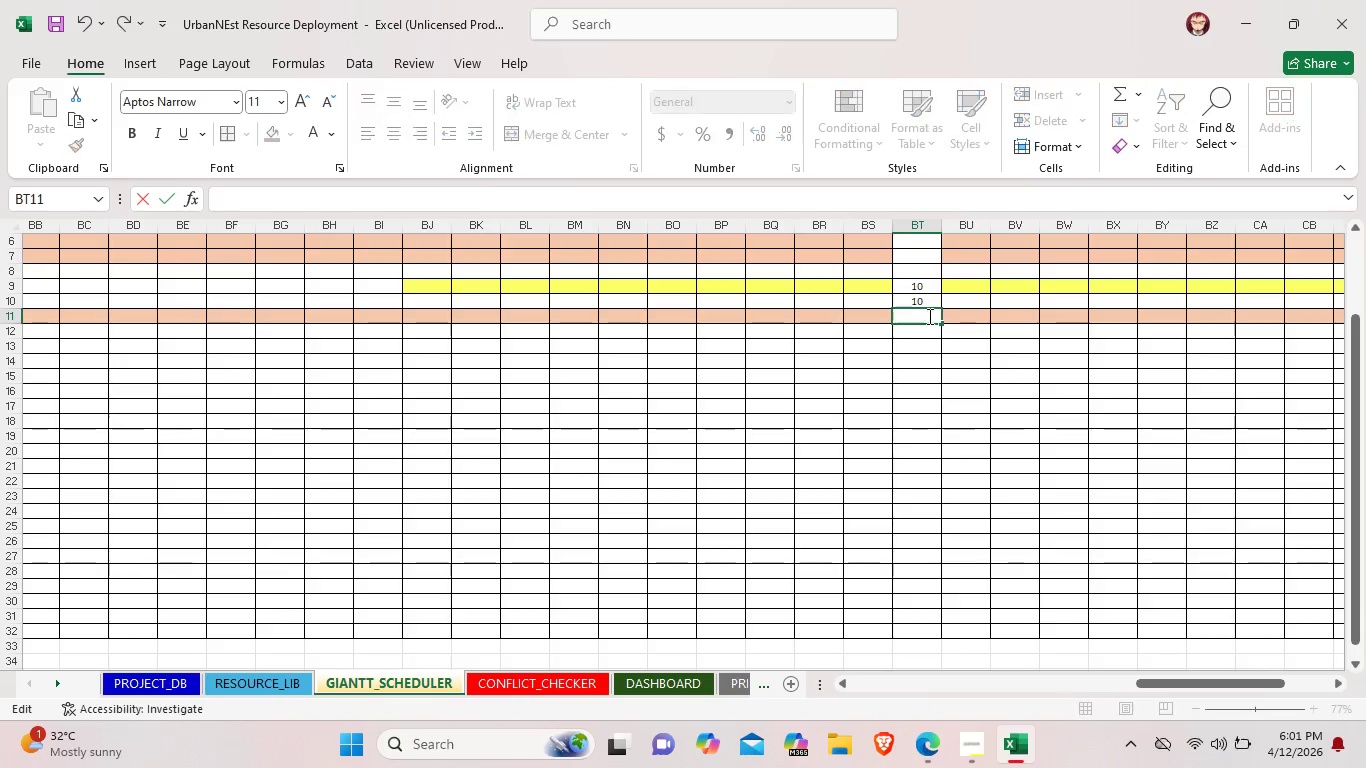 
key(Backspace)
 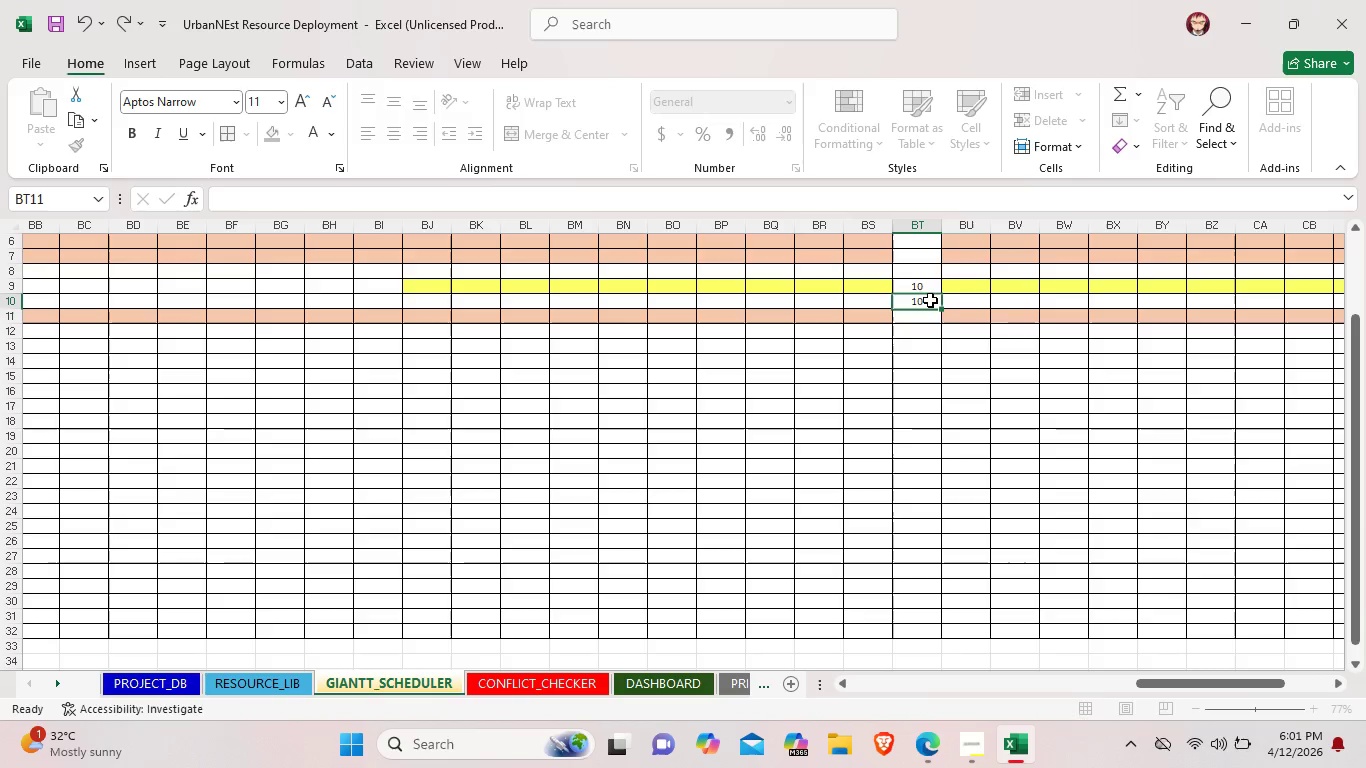 
double_click([930, 300])
 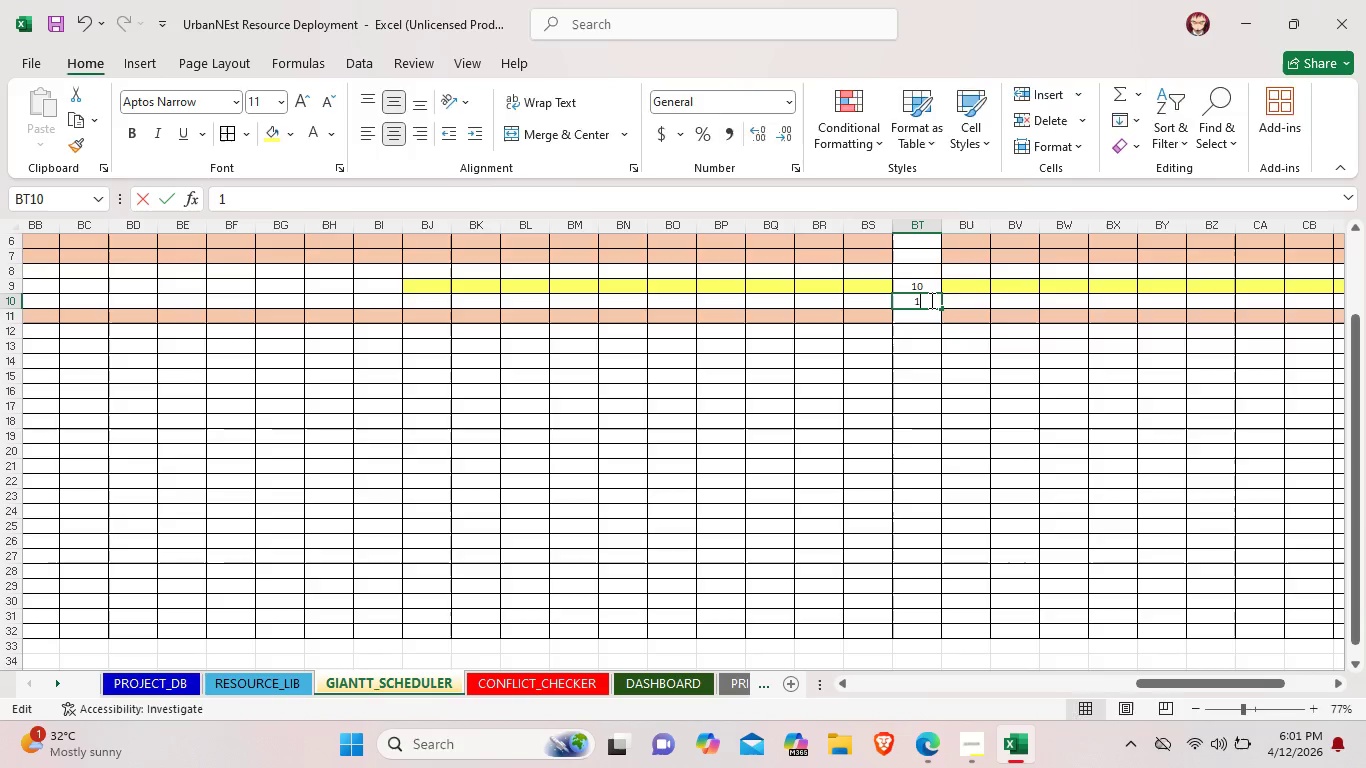 
key(Backspace)
 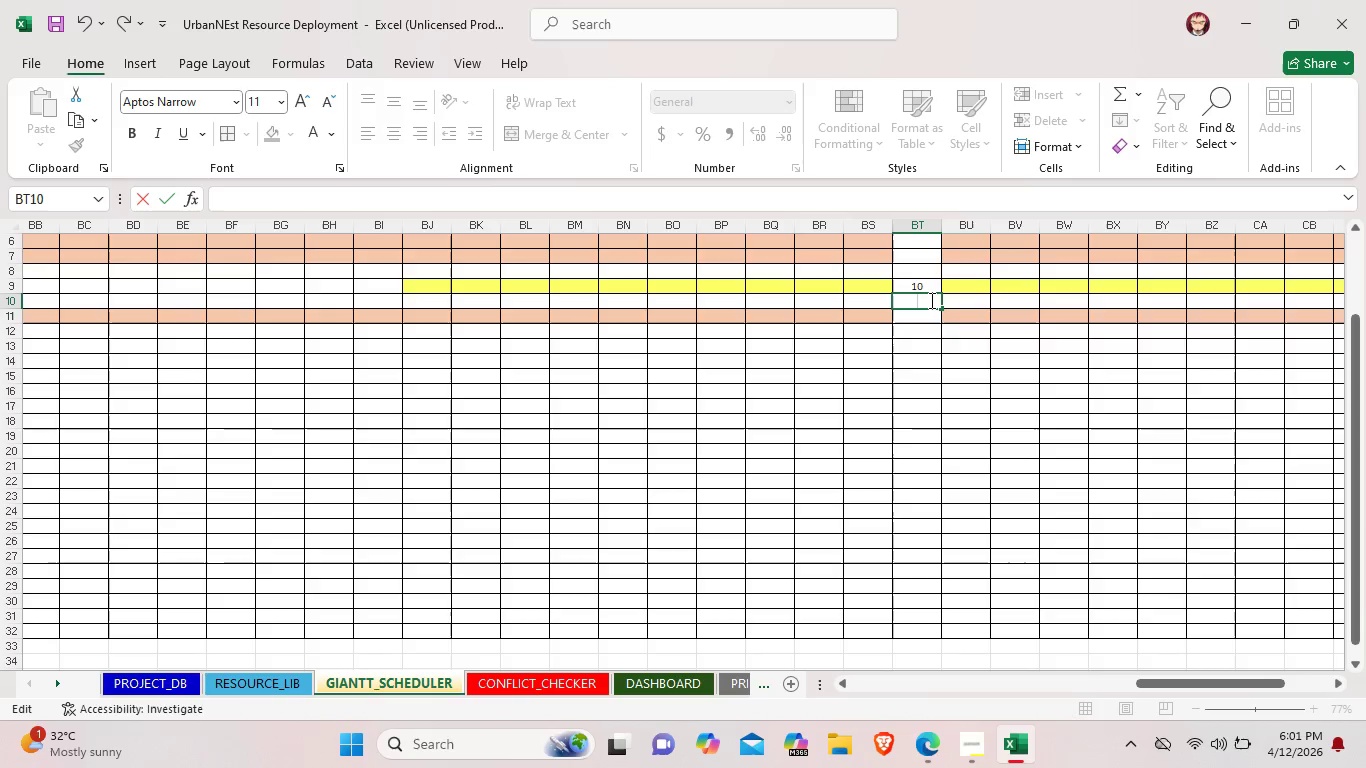 
key(Backspace)
 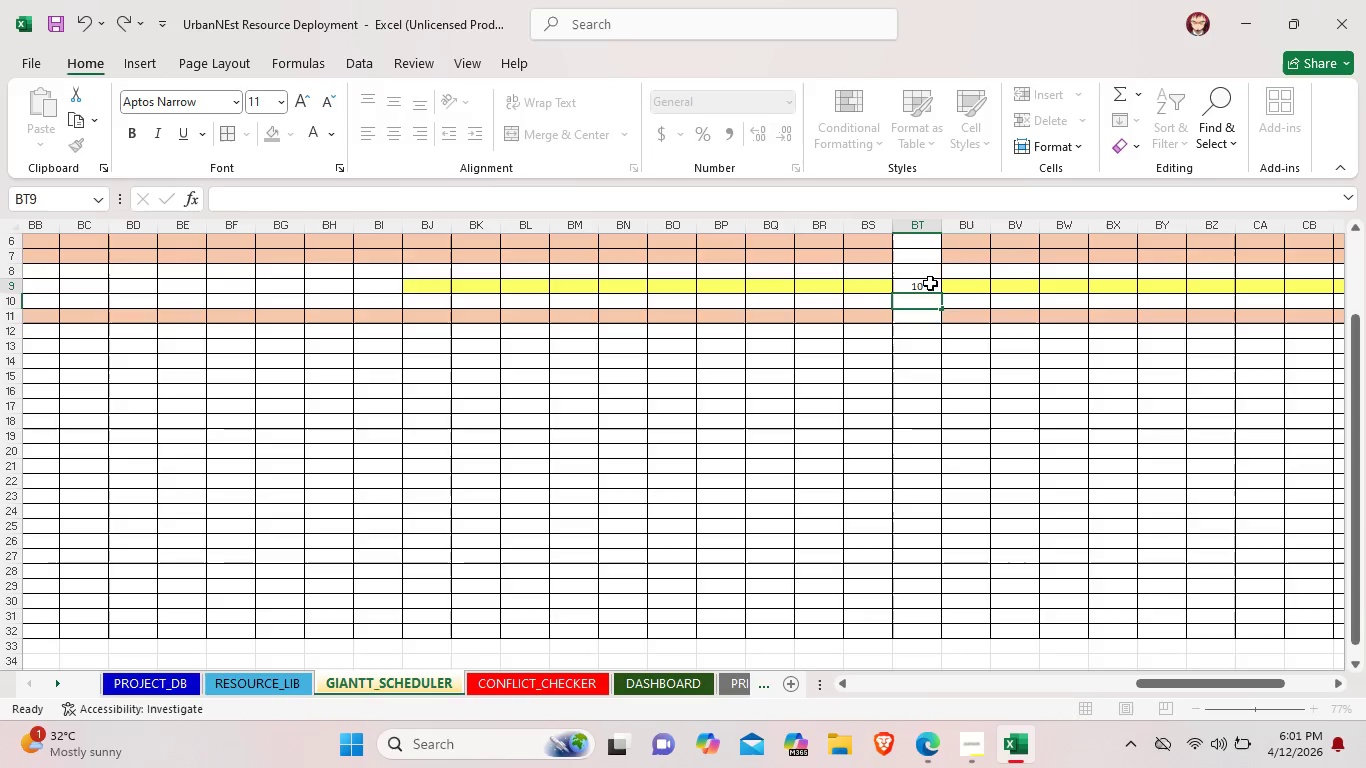 
double_click([930, 283])
 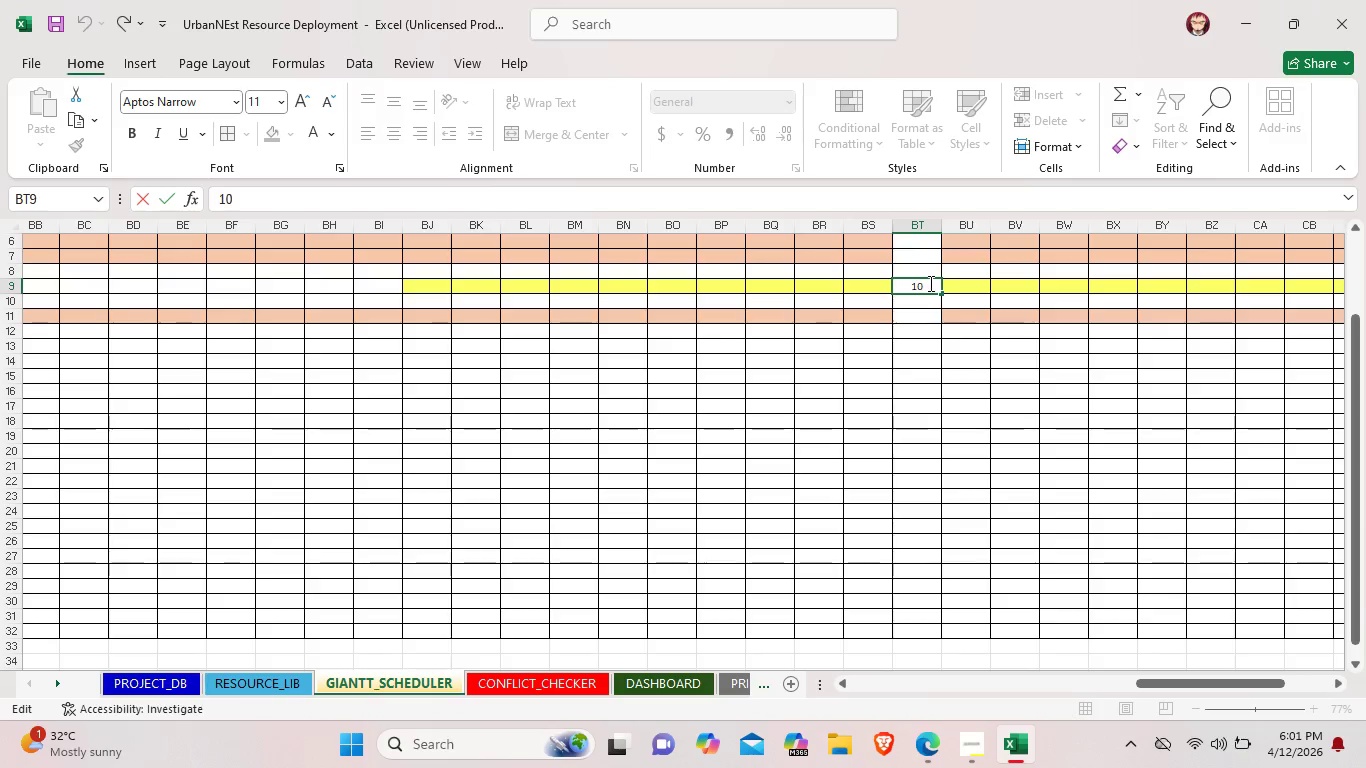 
key(Backspace)
 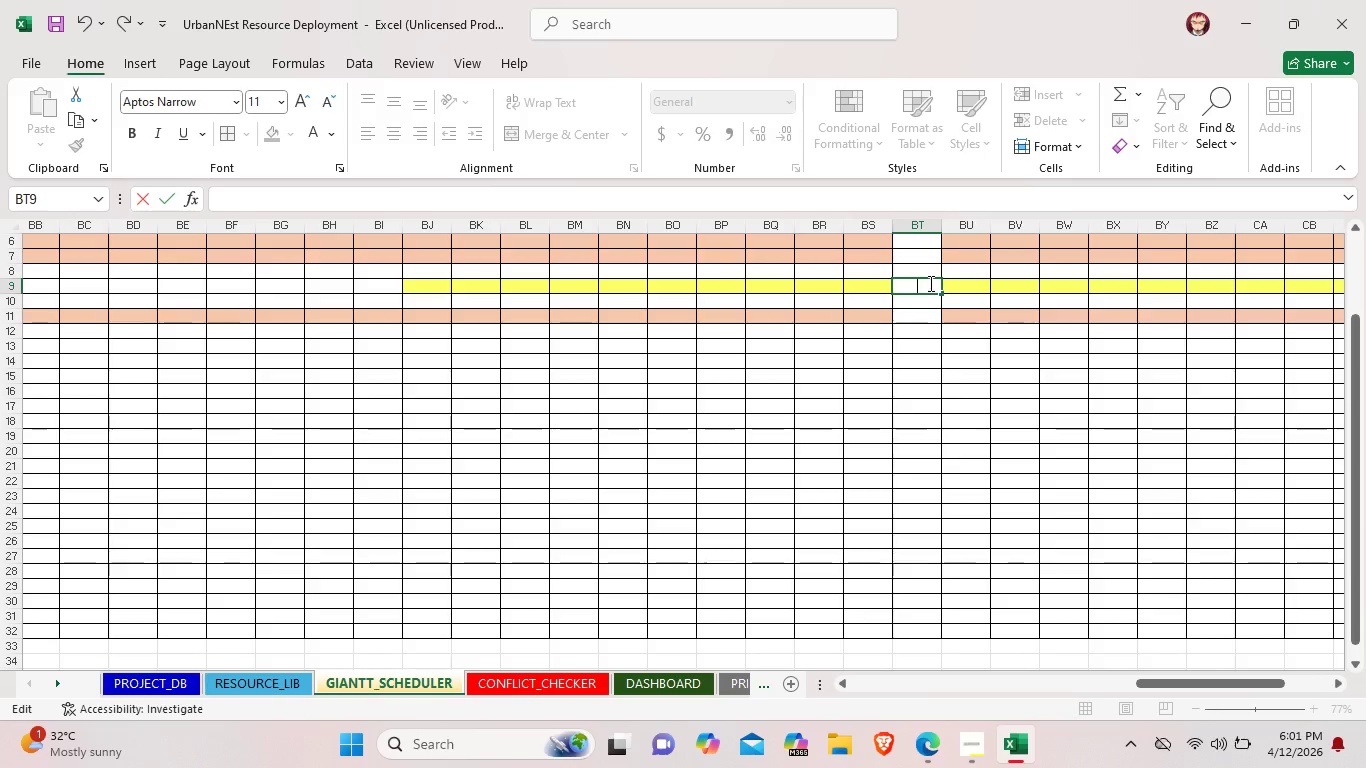 
key(Backspace)
 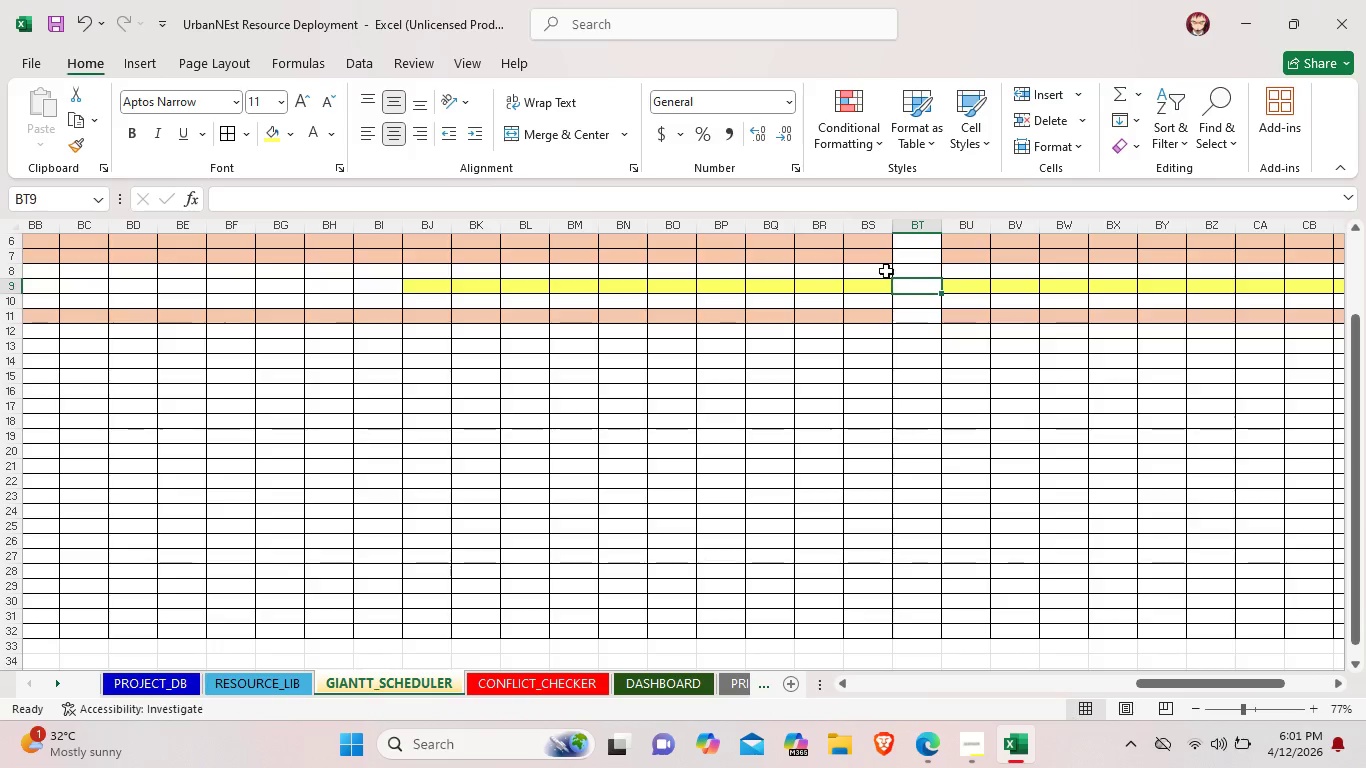 
wait(5.02)
 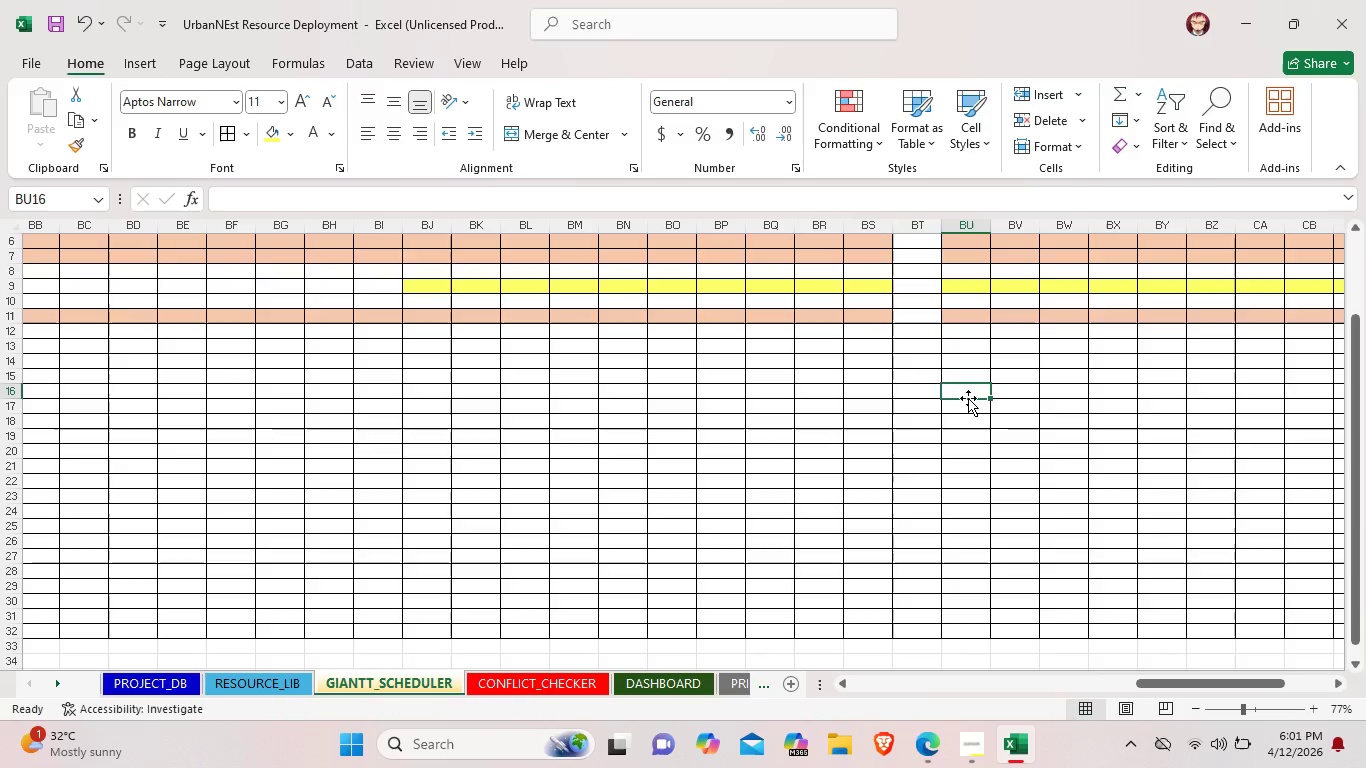 
left_click([266, 134])
 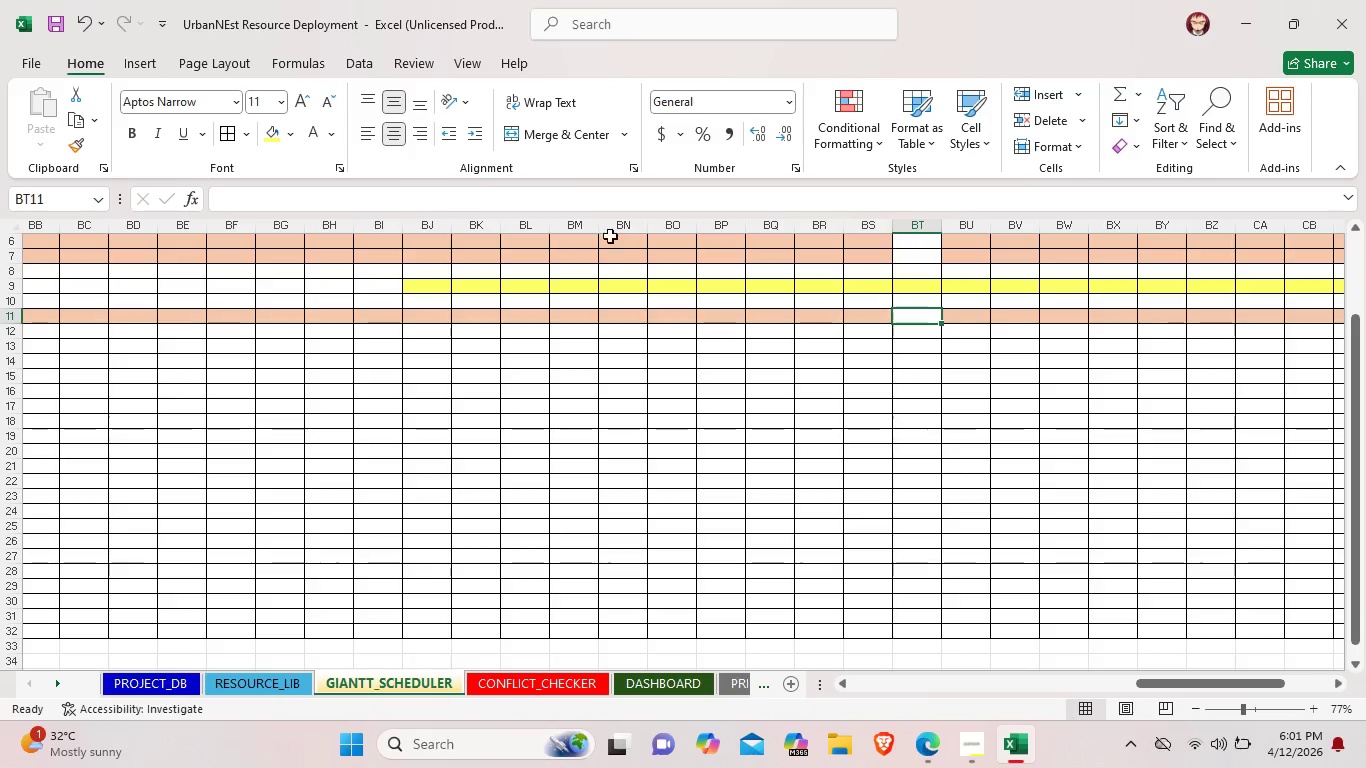 
left_click([295, 135])
 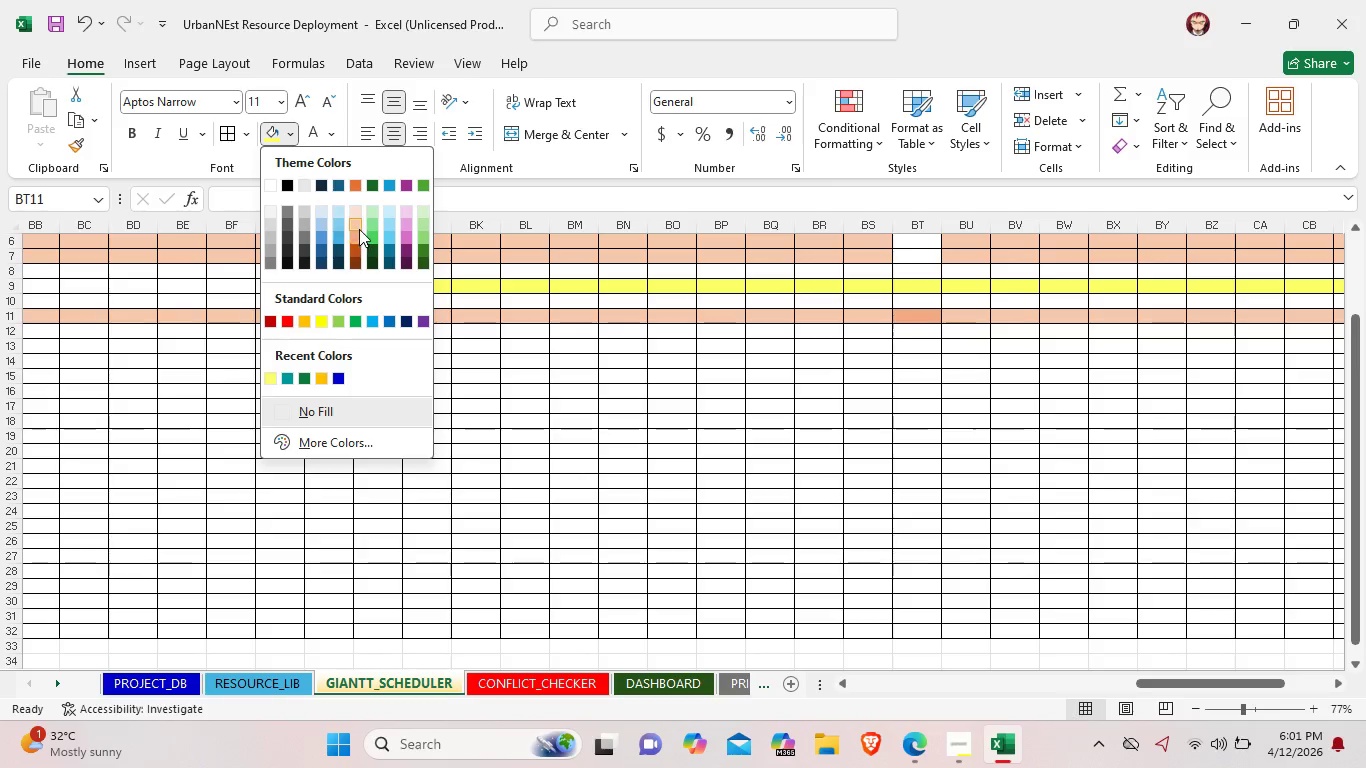 
left_click([359, 228])
 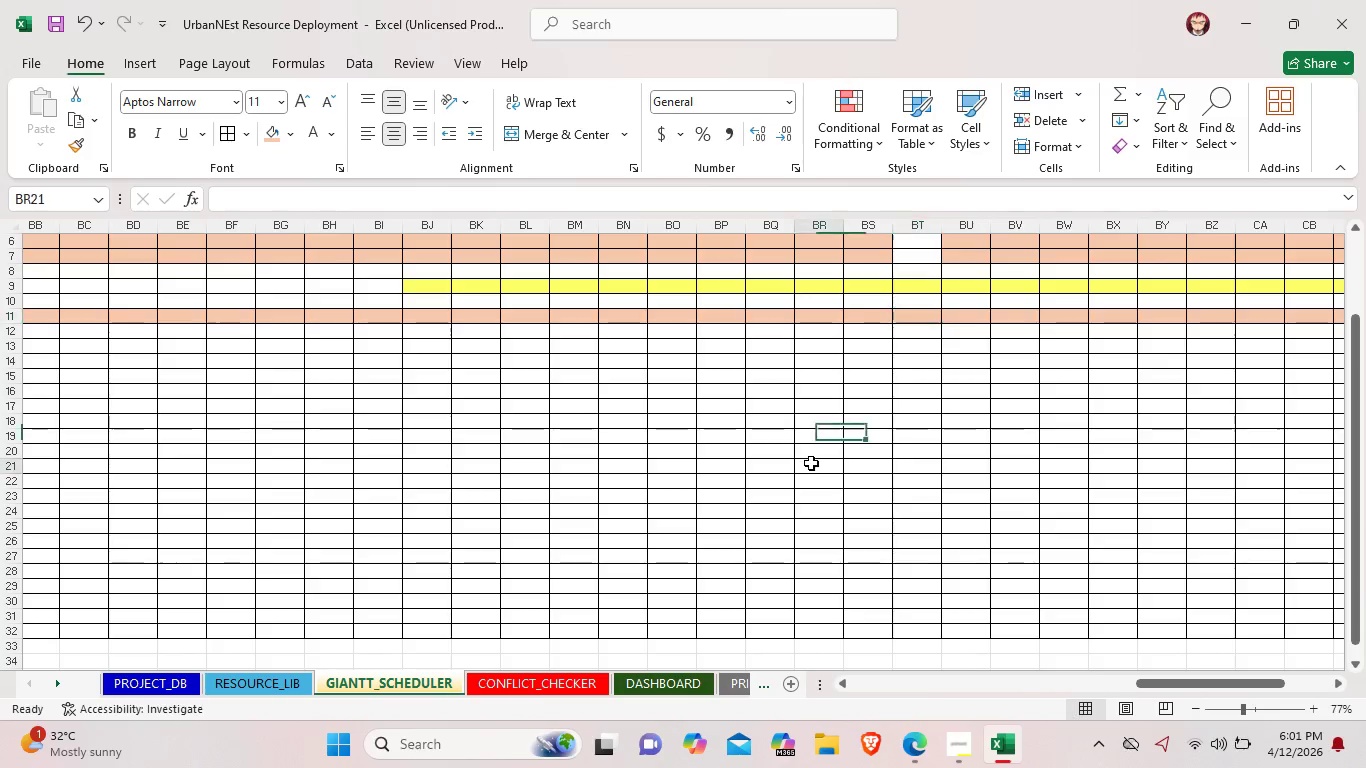 
left_click([811, 463])
 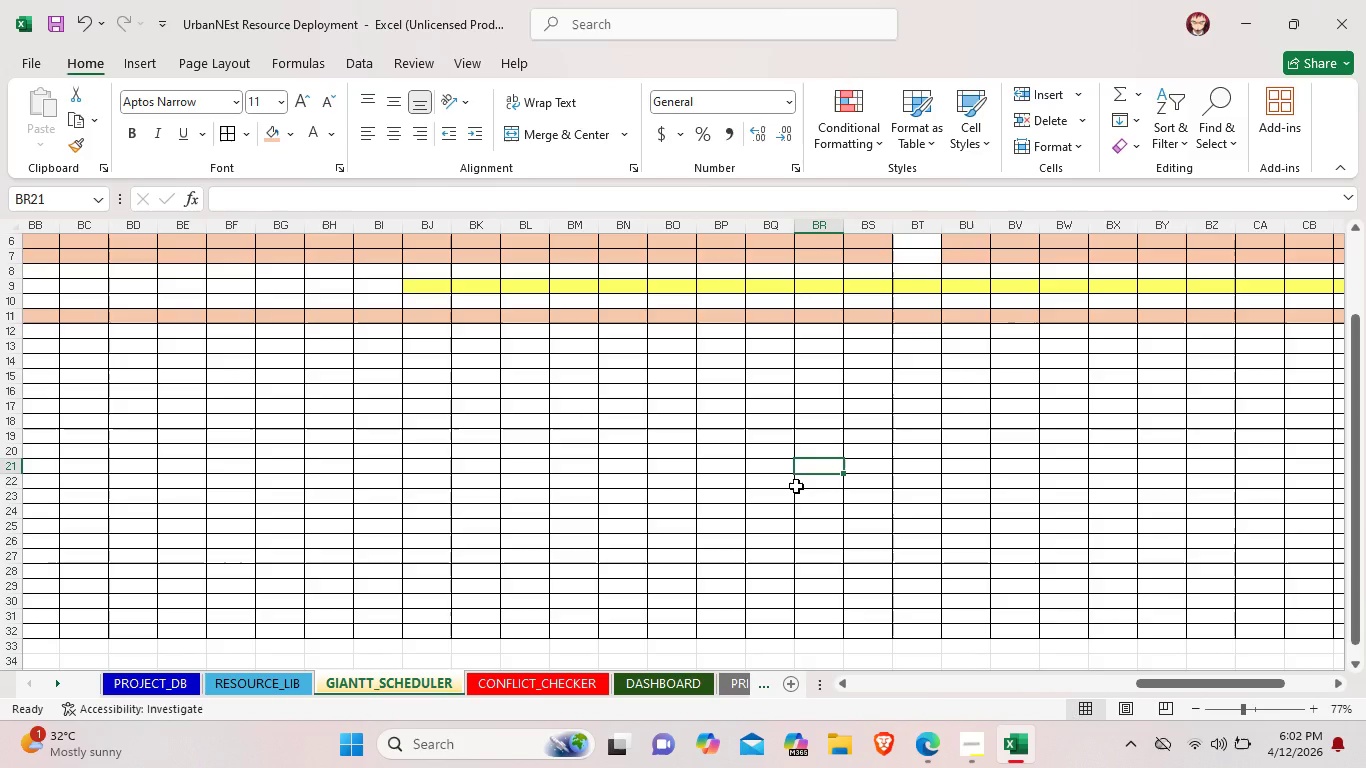 
wait(5.5)
 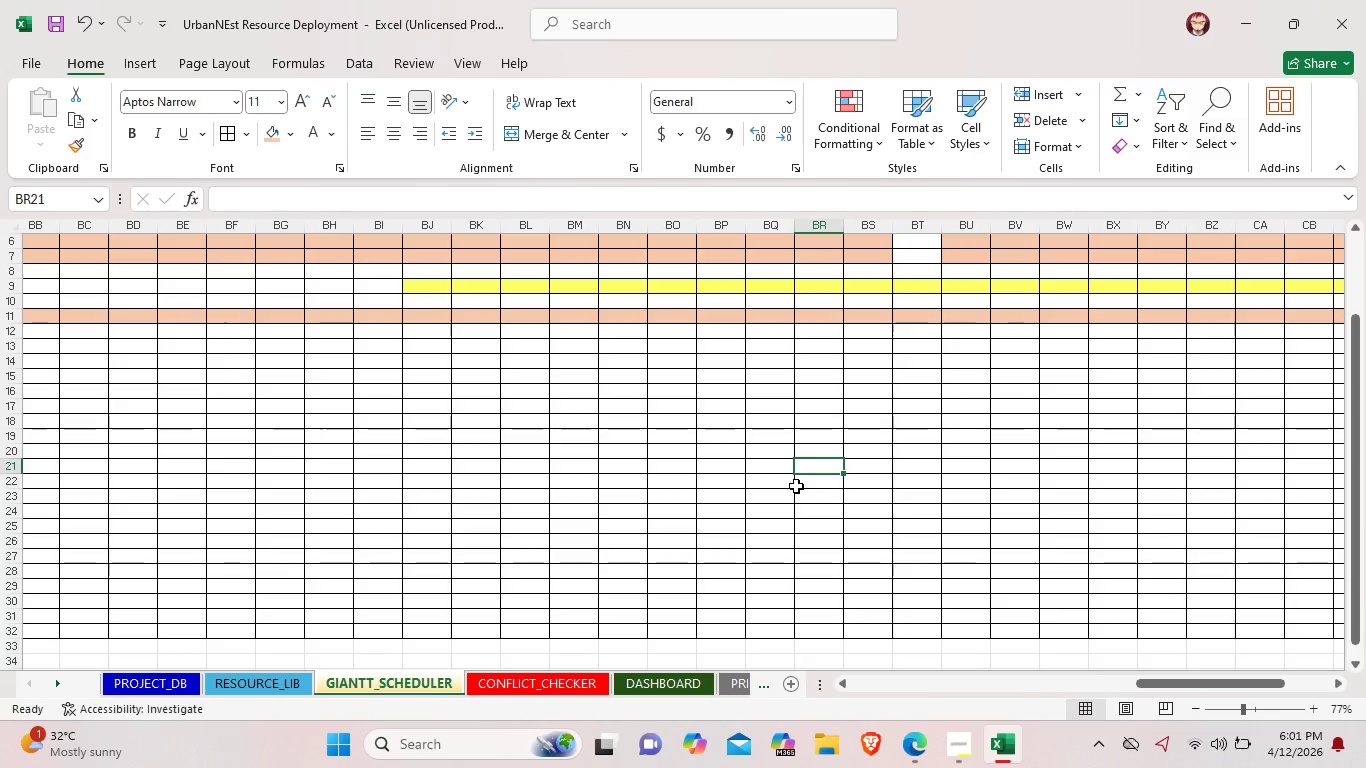 
scroll: coordinate [773, 532], scroll_direction: down, amount: 2.0
 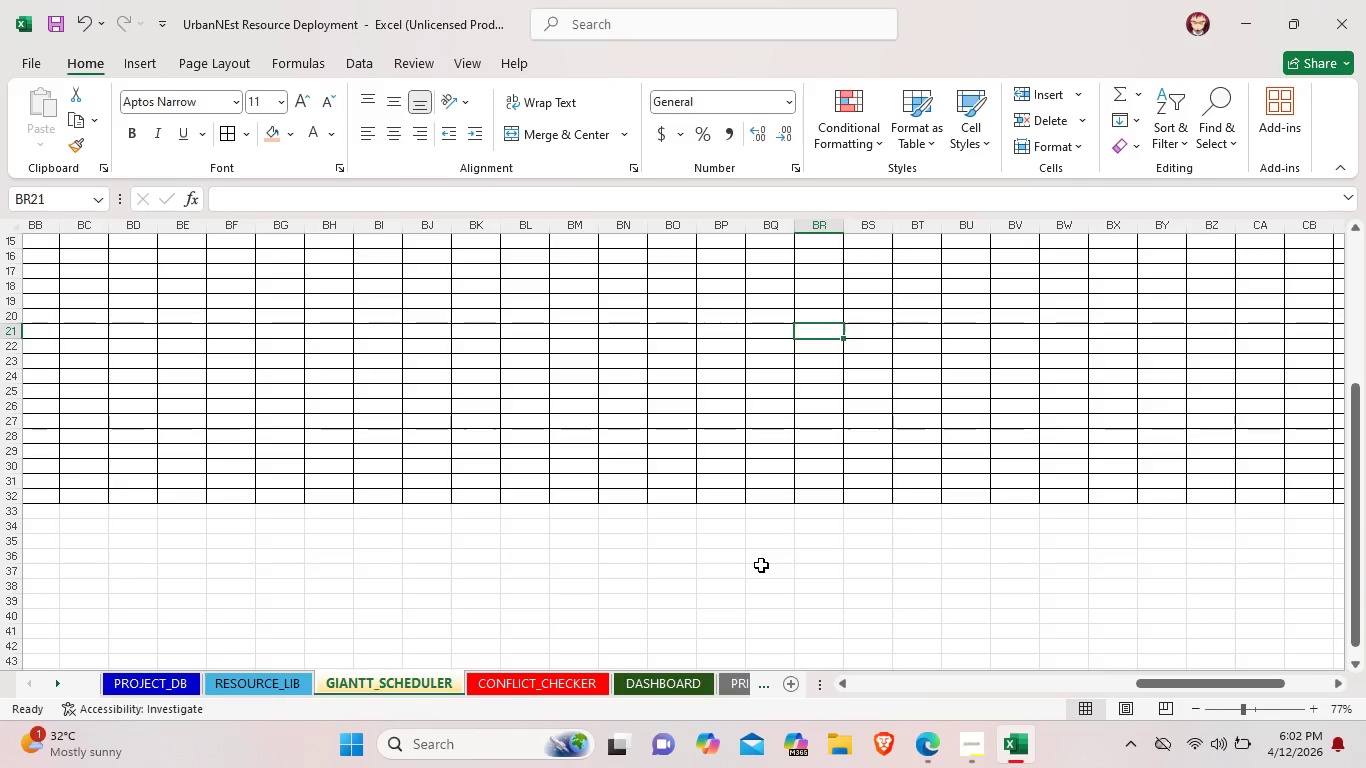 
wait(8.52)
 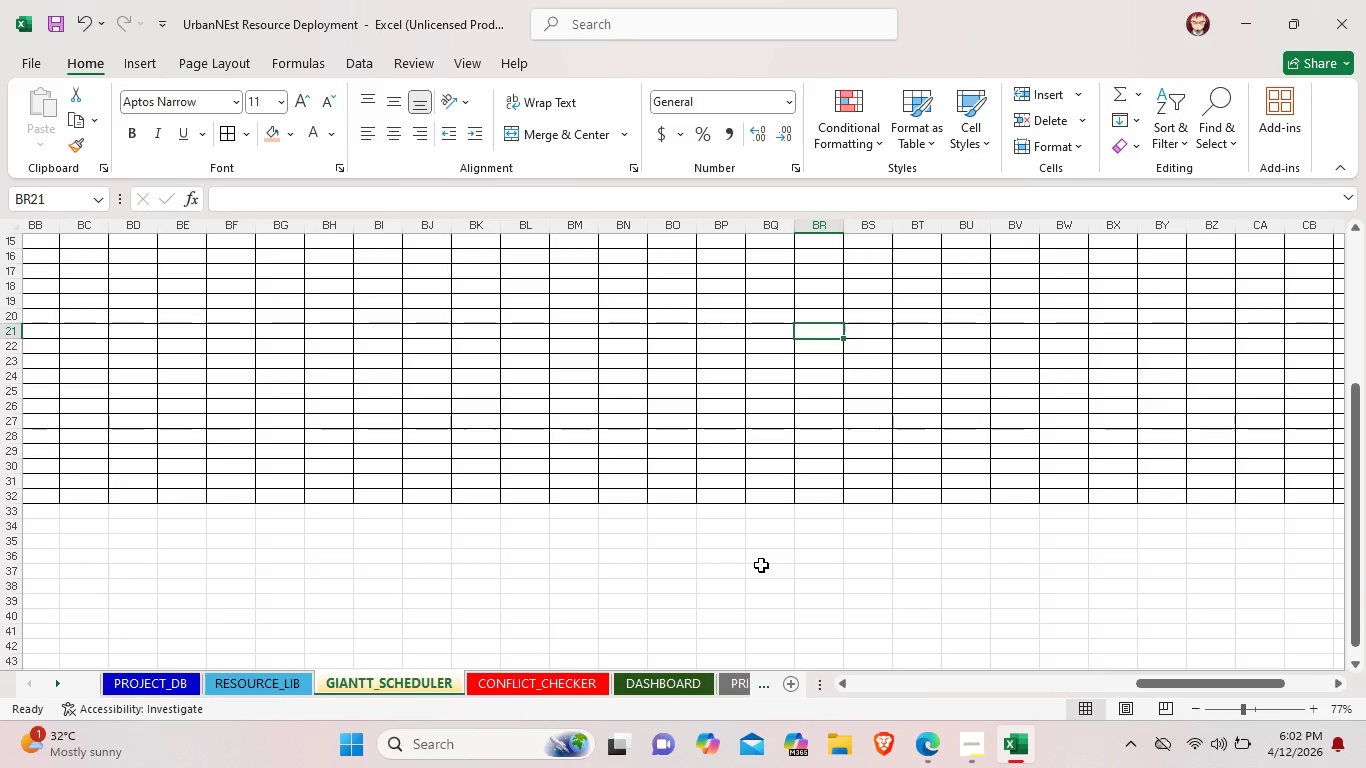 
scroll: coordinate [831, 569], scroll_direction: up, amount: 6.0
 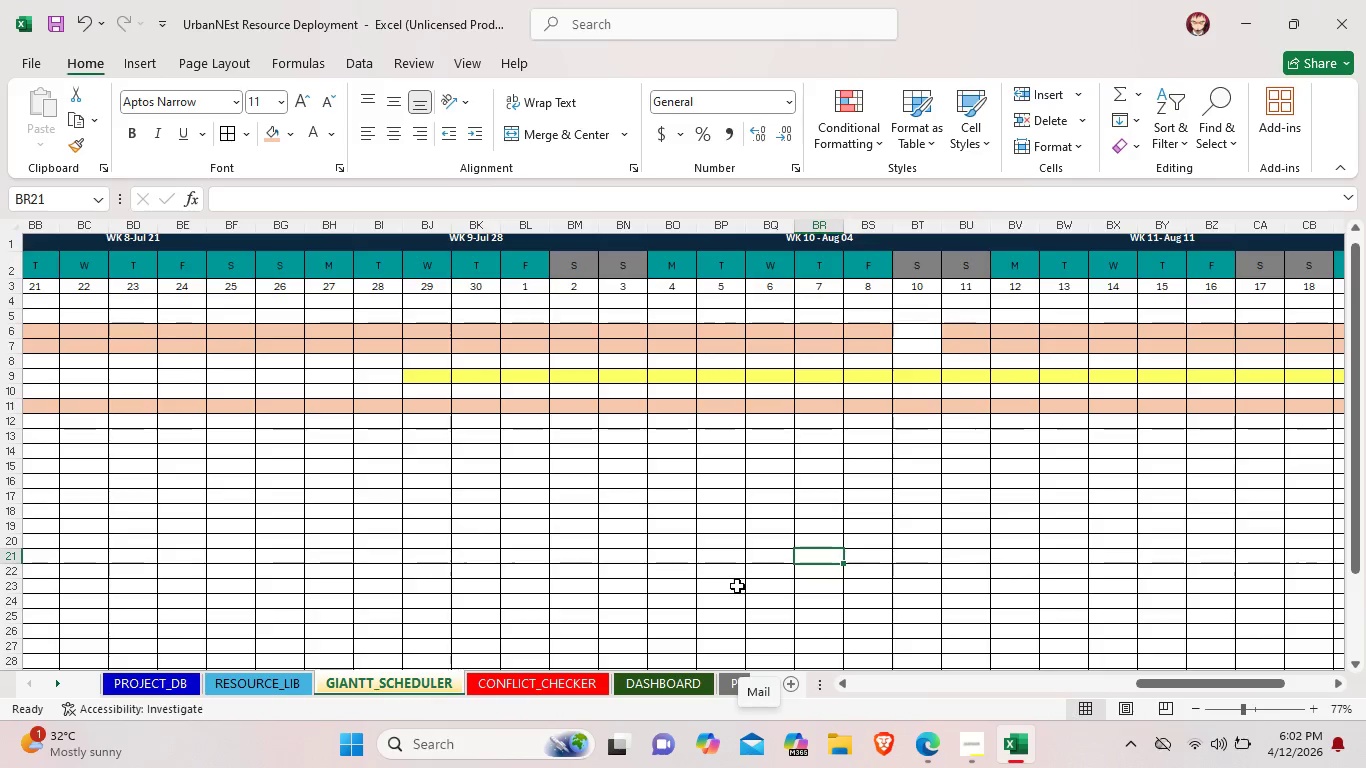 
scroll: coordinate [736, 586], scroll_direction: down, amount: 2.0
 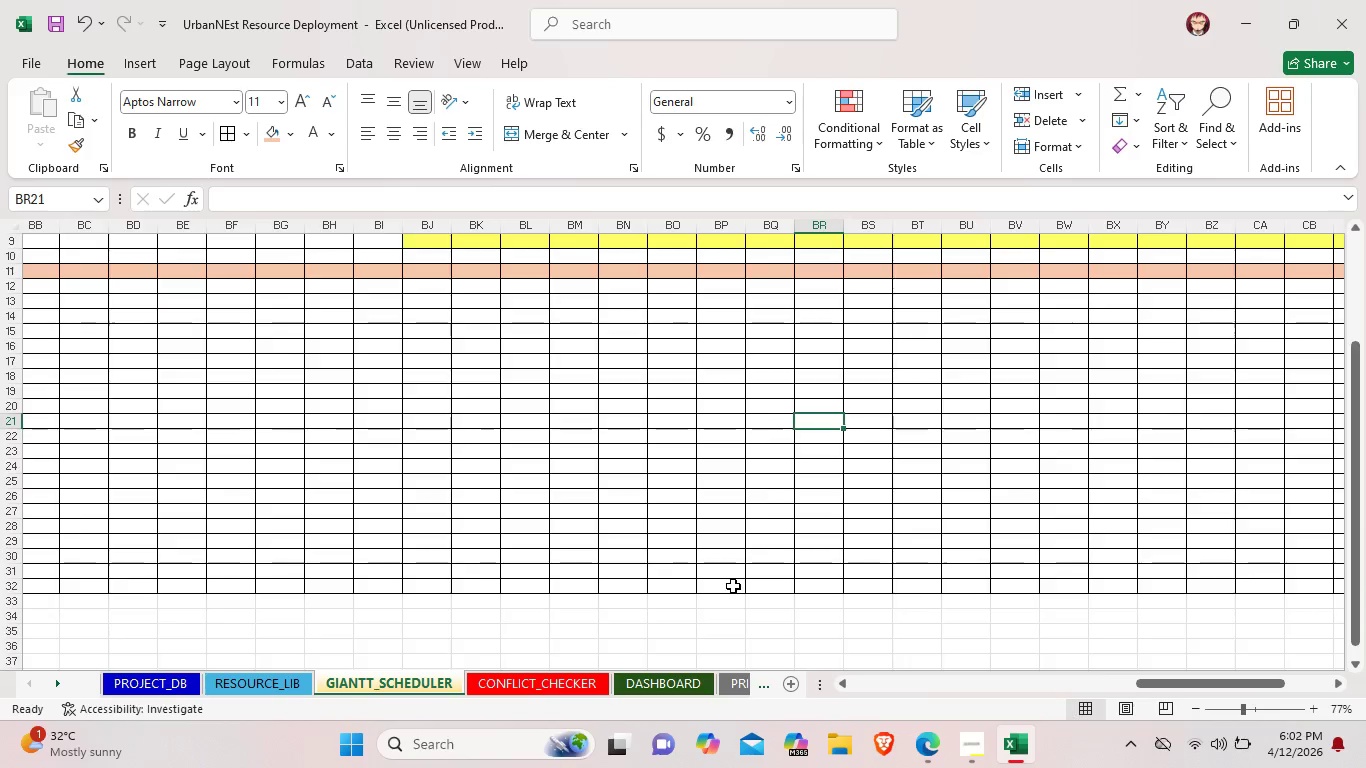 
scroll: coordinate [733, 586], scroll_direction: up, amount: 1.0
 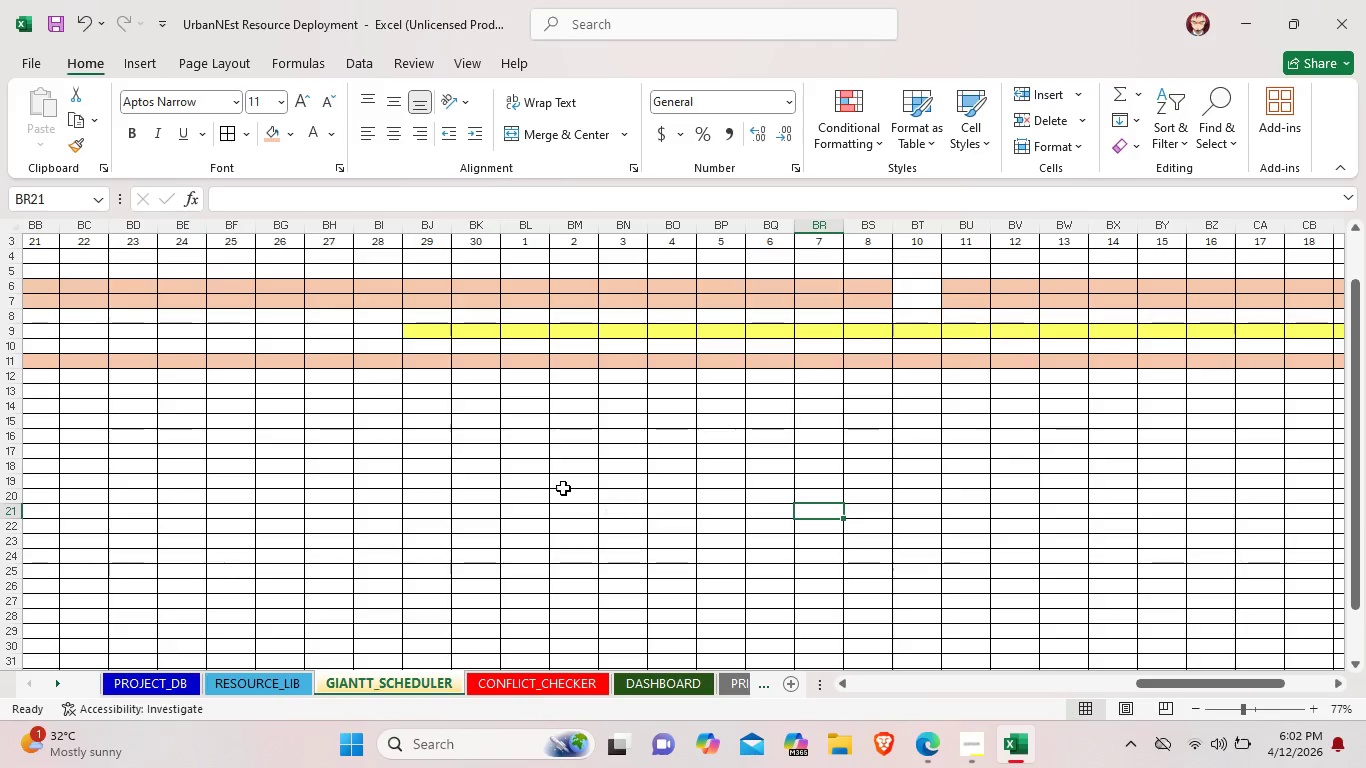 
left_click([563, 488])
 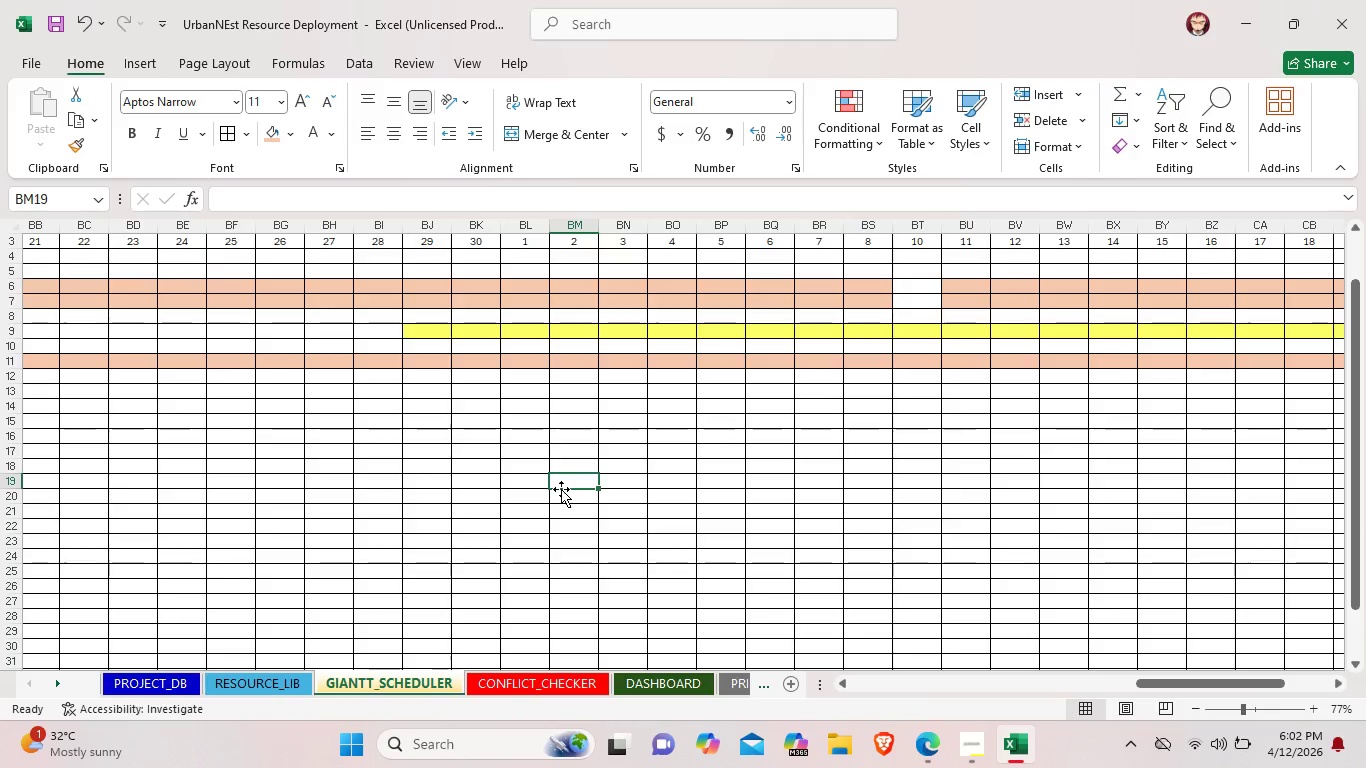 
scroll: coordinate [704, 548], scroll_direction: up, amount: 1.0
 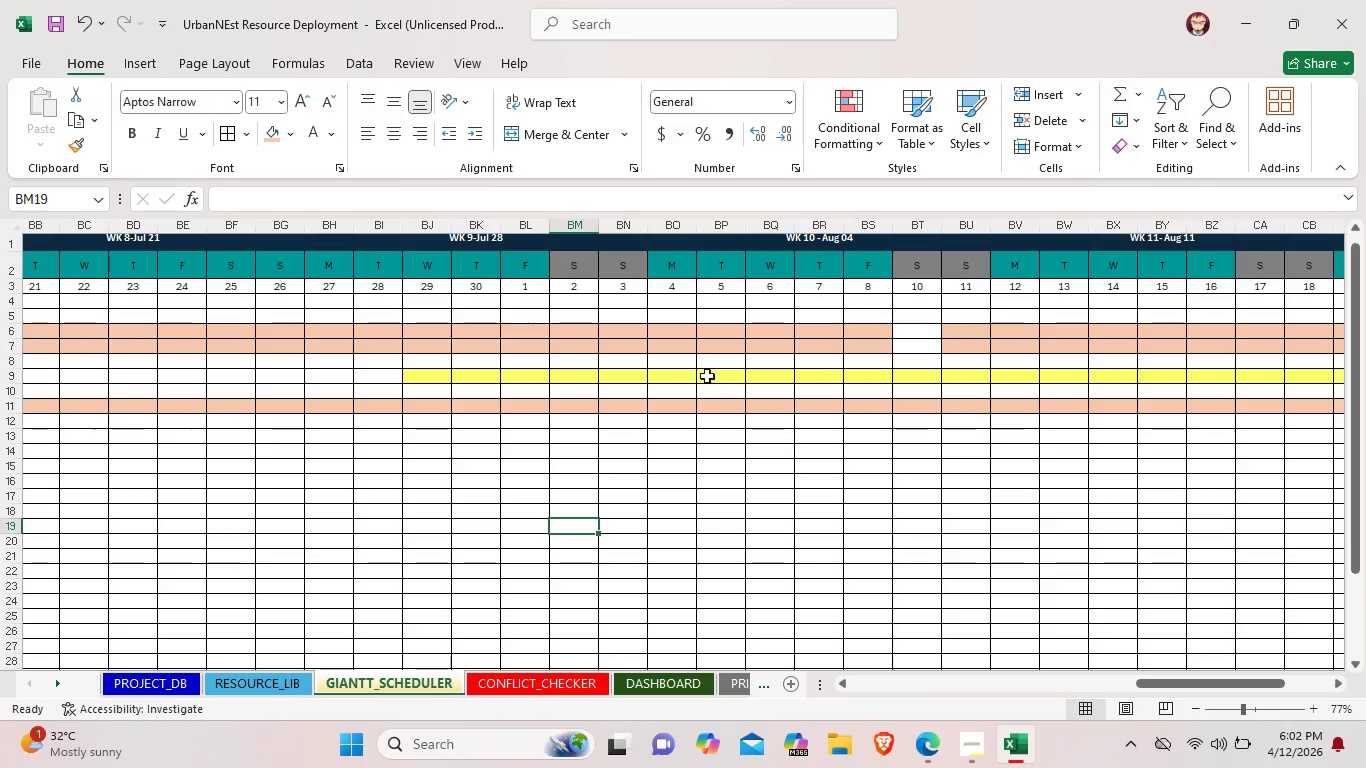 
wait(16.36)
 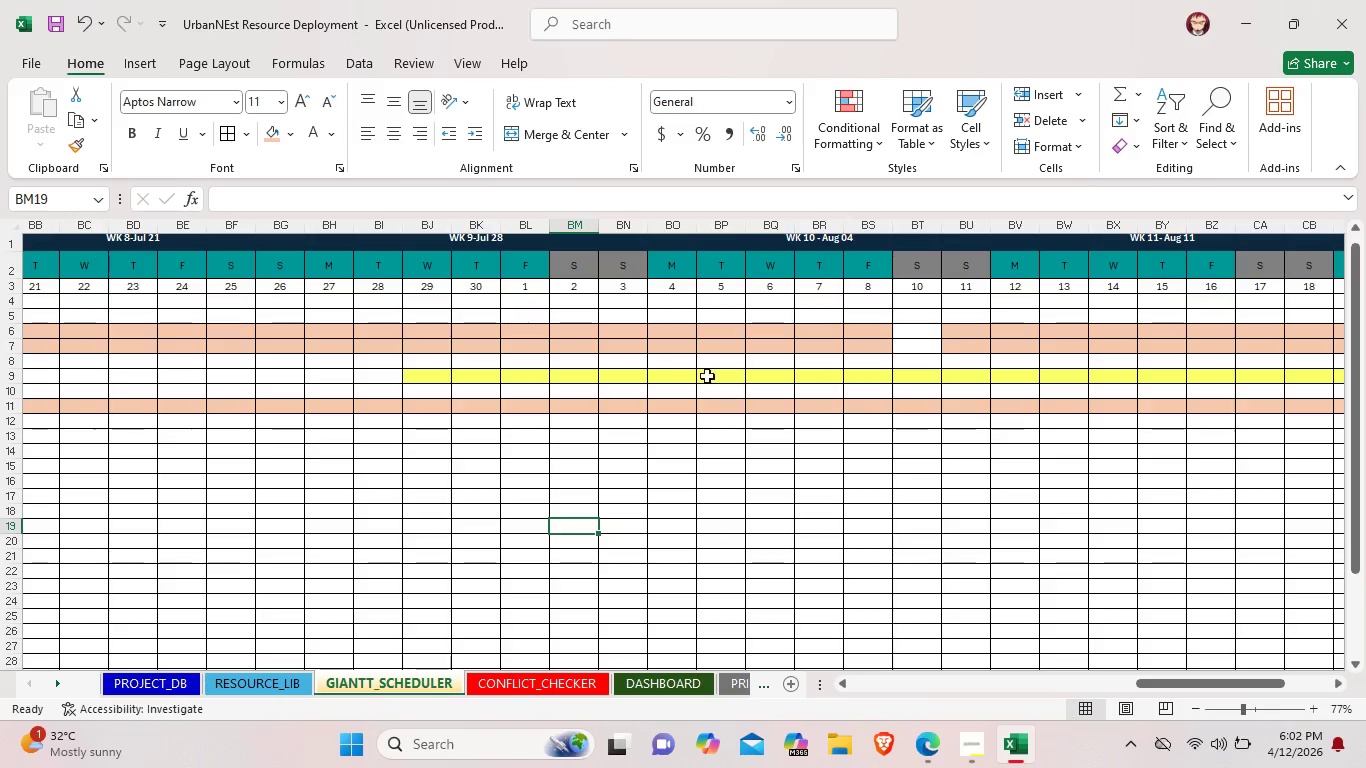 
left_click_drag(start_coordinate=[37, 309], to_coordinate=[1191, 318])
 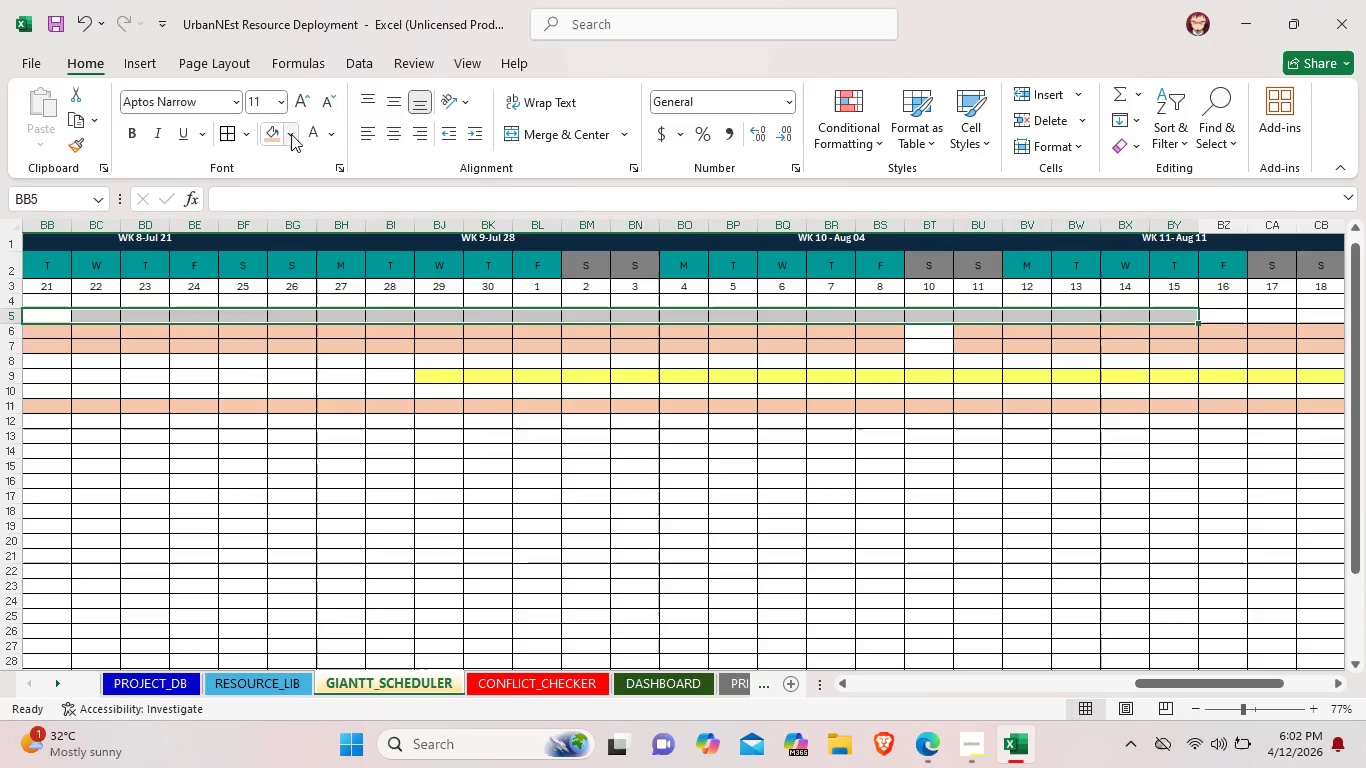 
left_click([292, 135])
 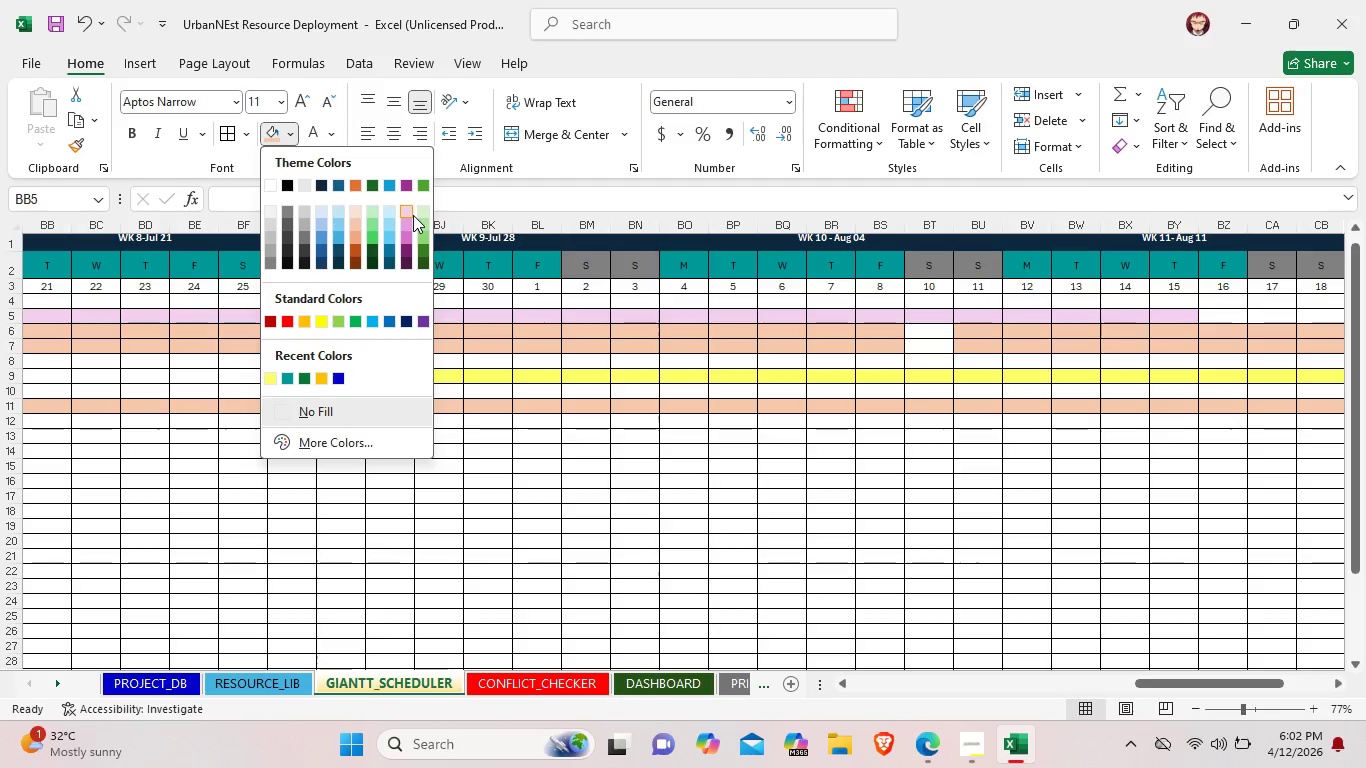 
wait(8.22)
 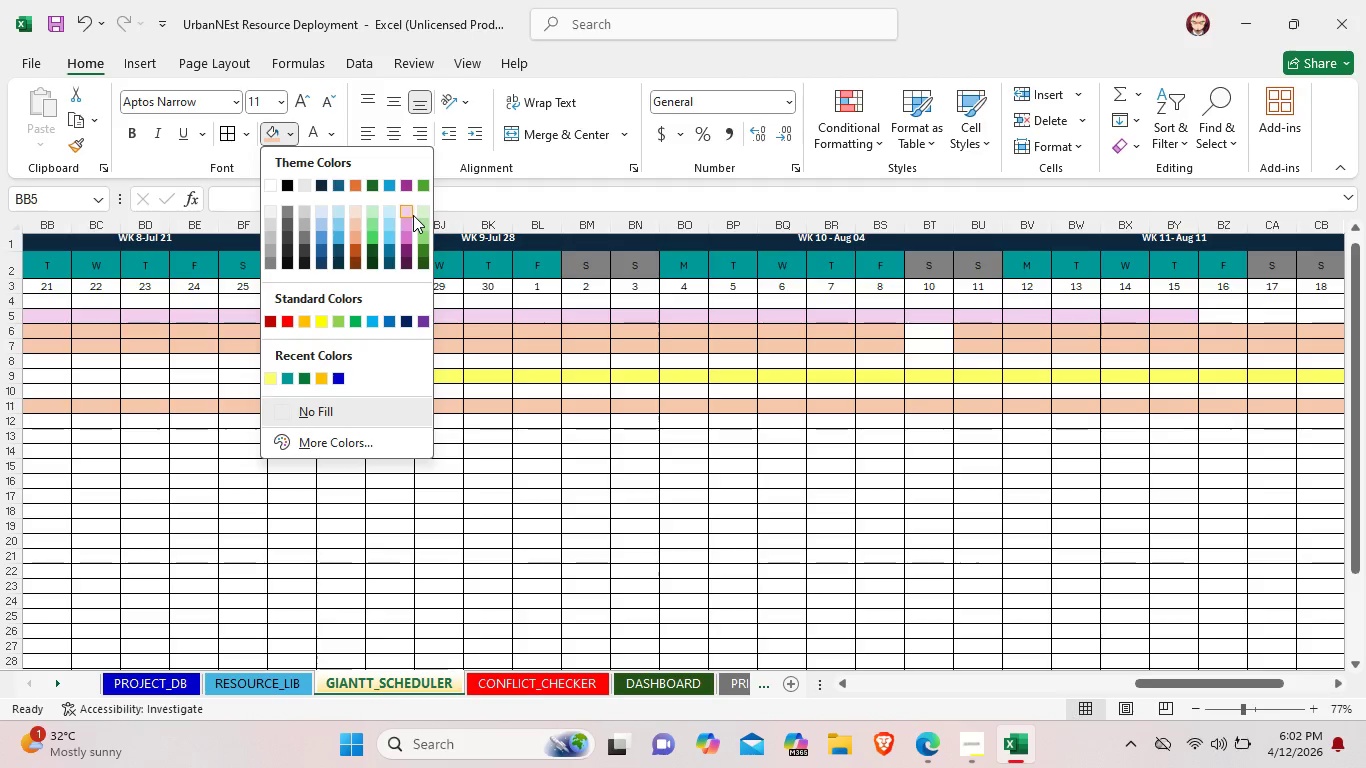 
left_click([405, 215])
 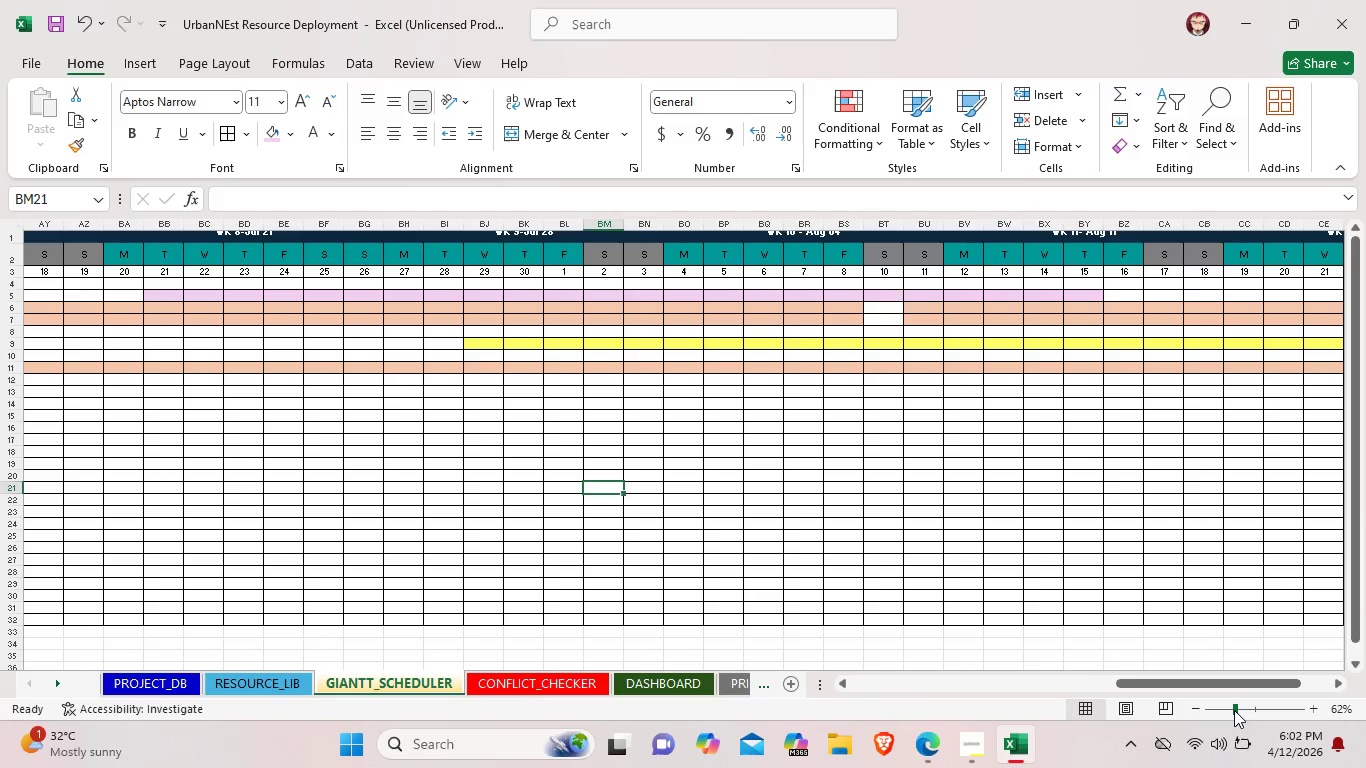 
wait(6.53)
 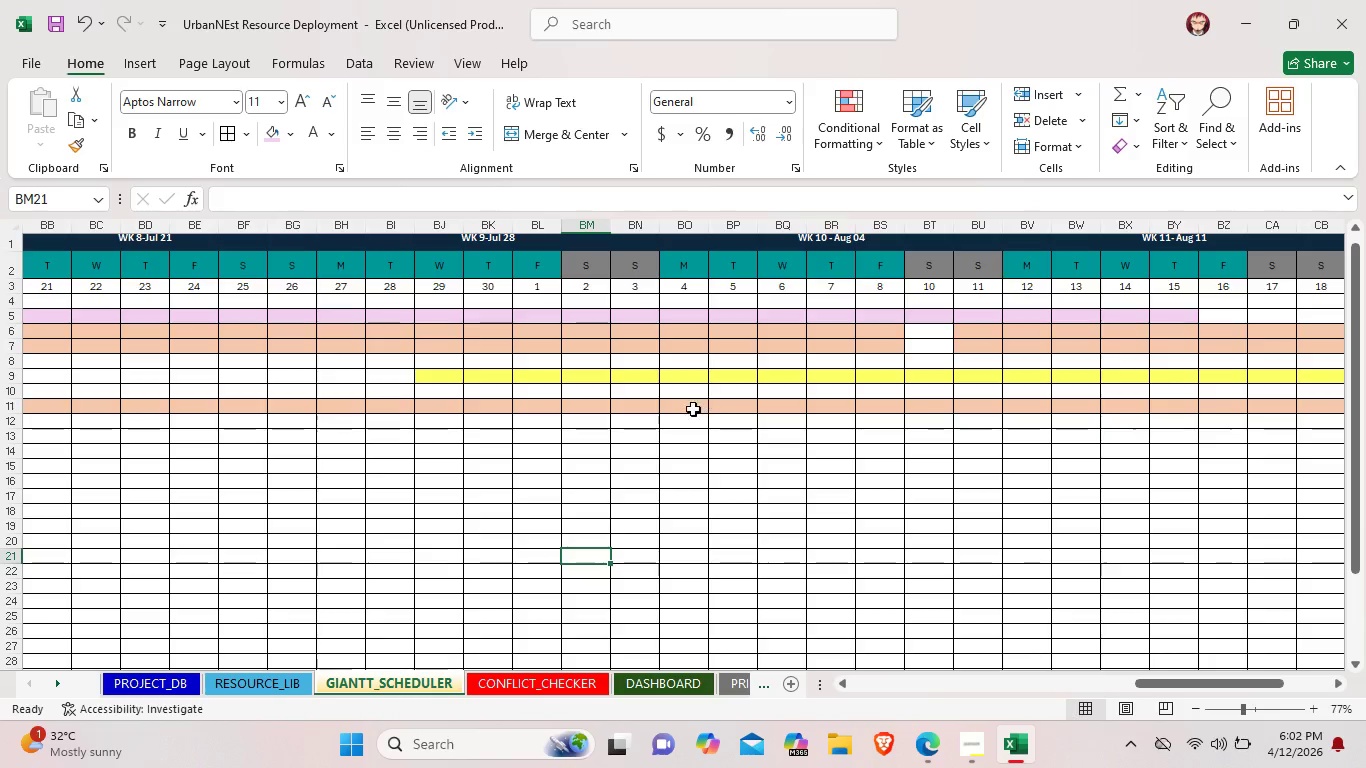 
left_click_drag(start_coordinate=[1232, 689], to_coordinate=[1316, 680])
 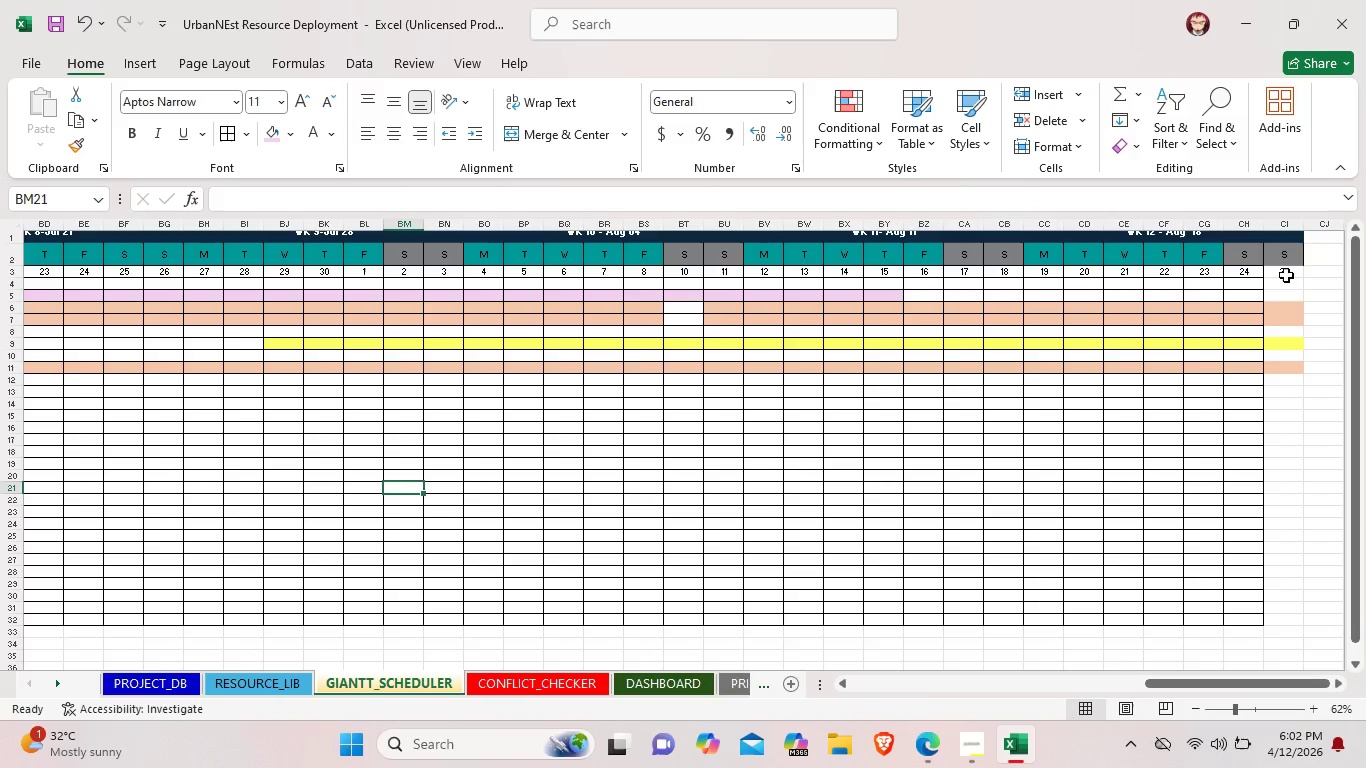 
left_click_drag(start_coordinate=[1285, 276], to_coordinate=[1293, 618])
 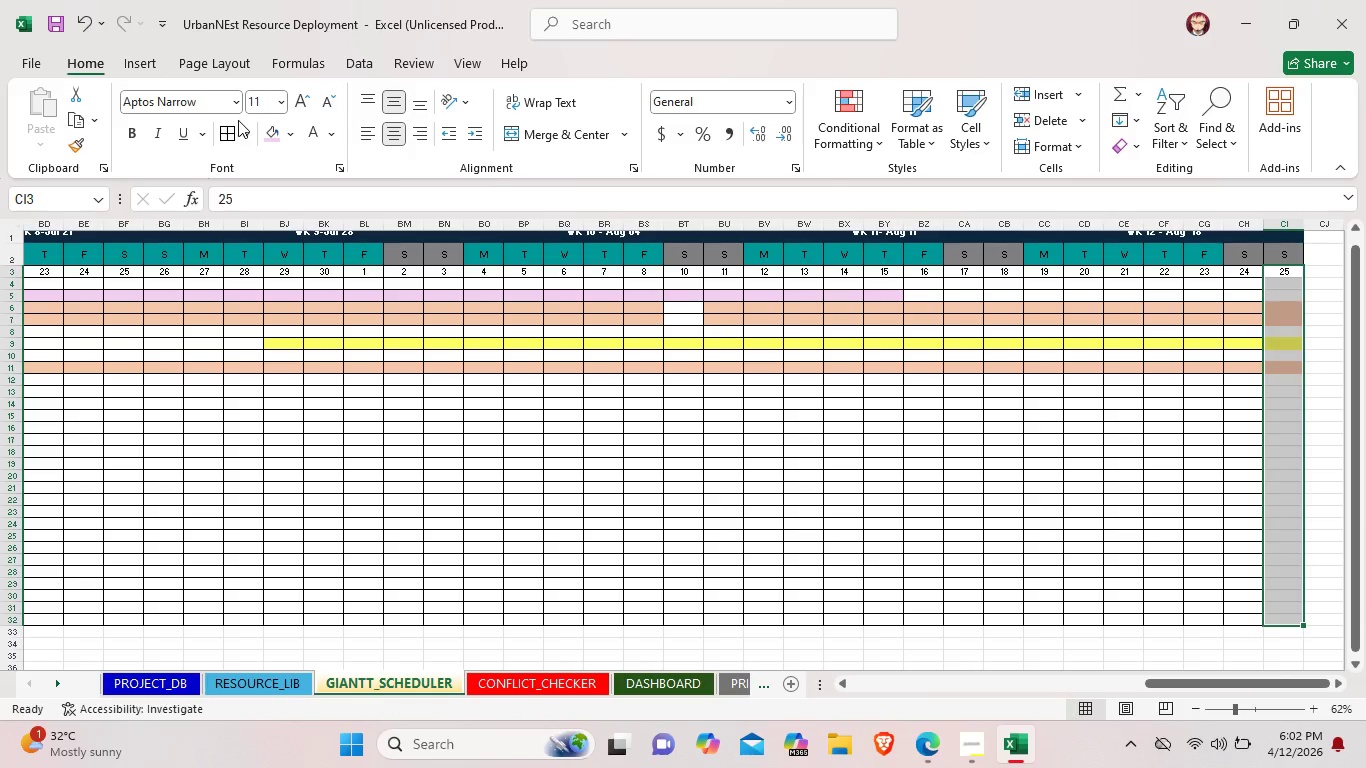 
left_click([230, 126])
 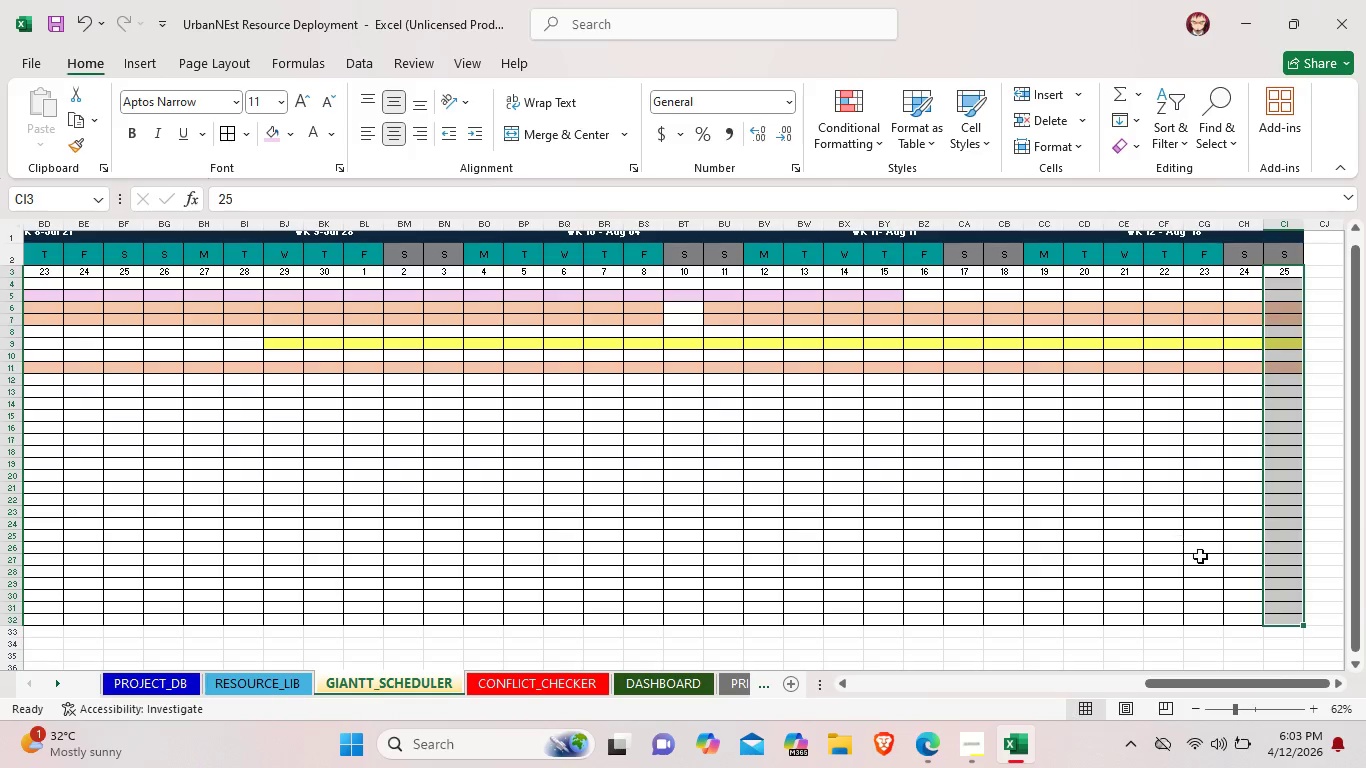 
left_click([1200, 556])
 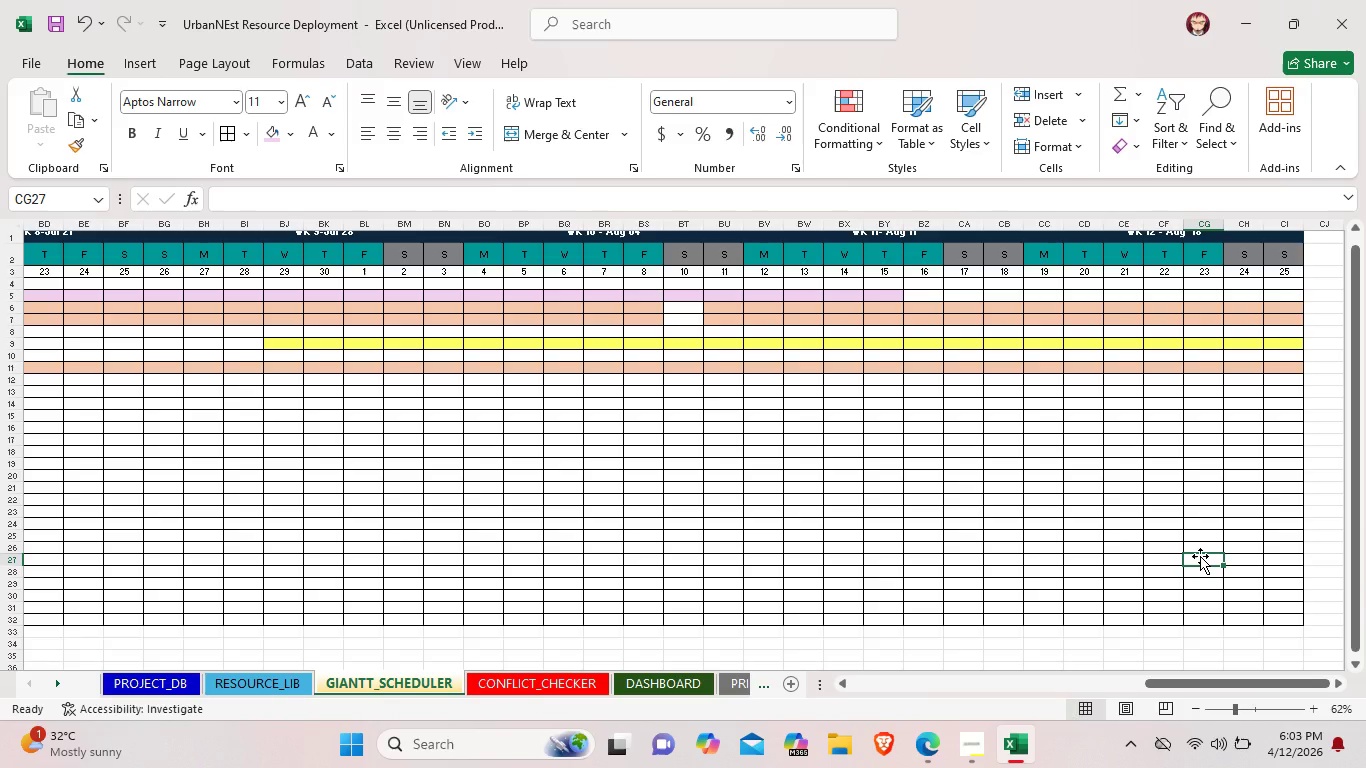 
wait(21.06)
 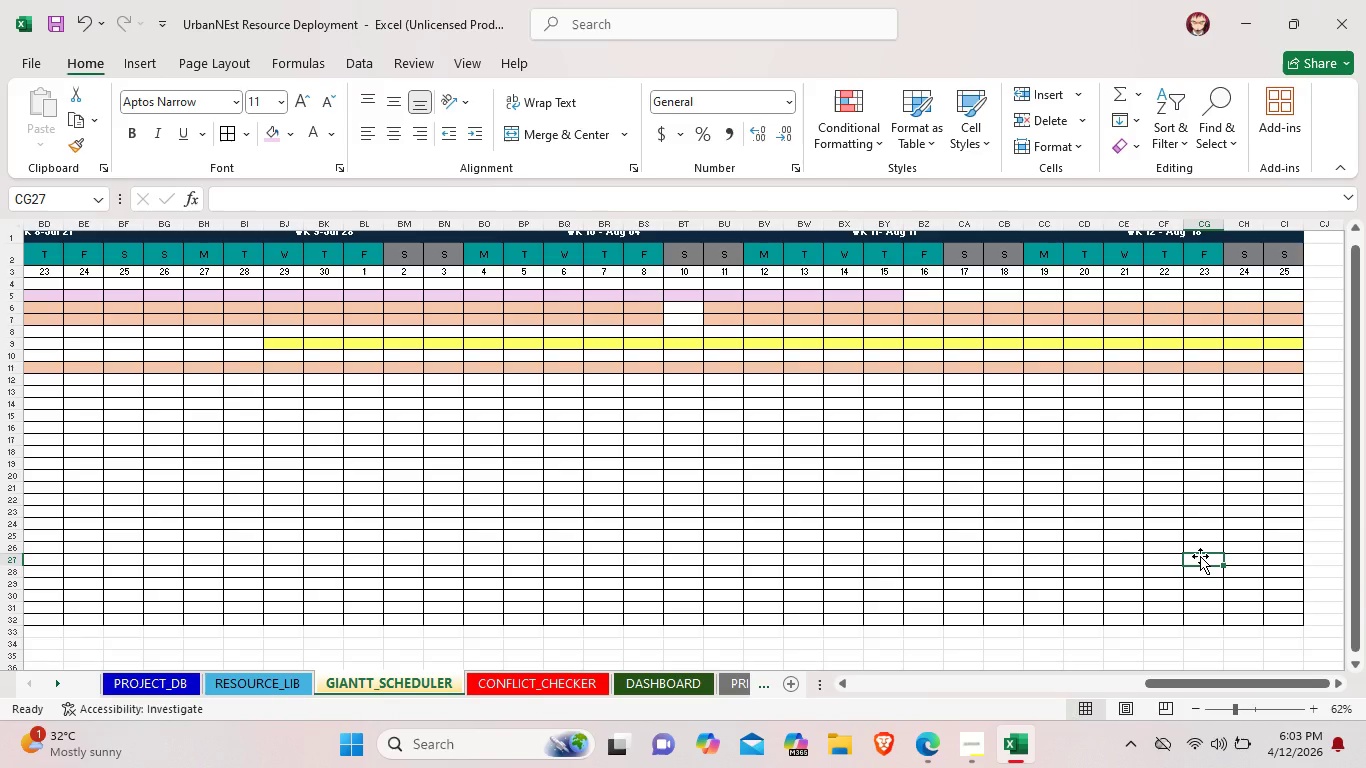 
scroll: coordinate [331, 579], scroll_direction: down, amount: 3.0
 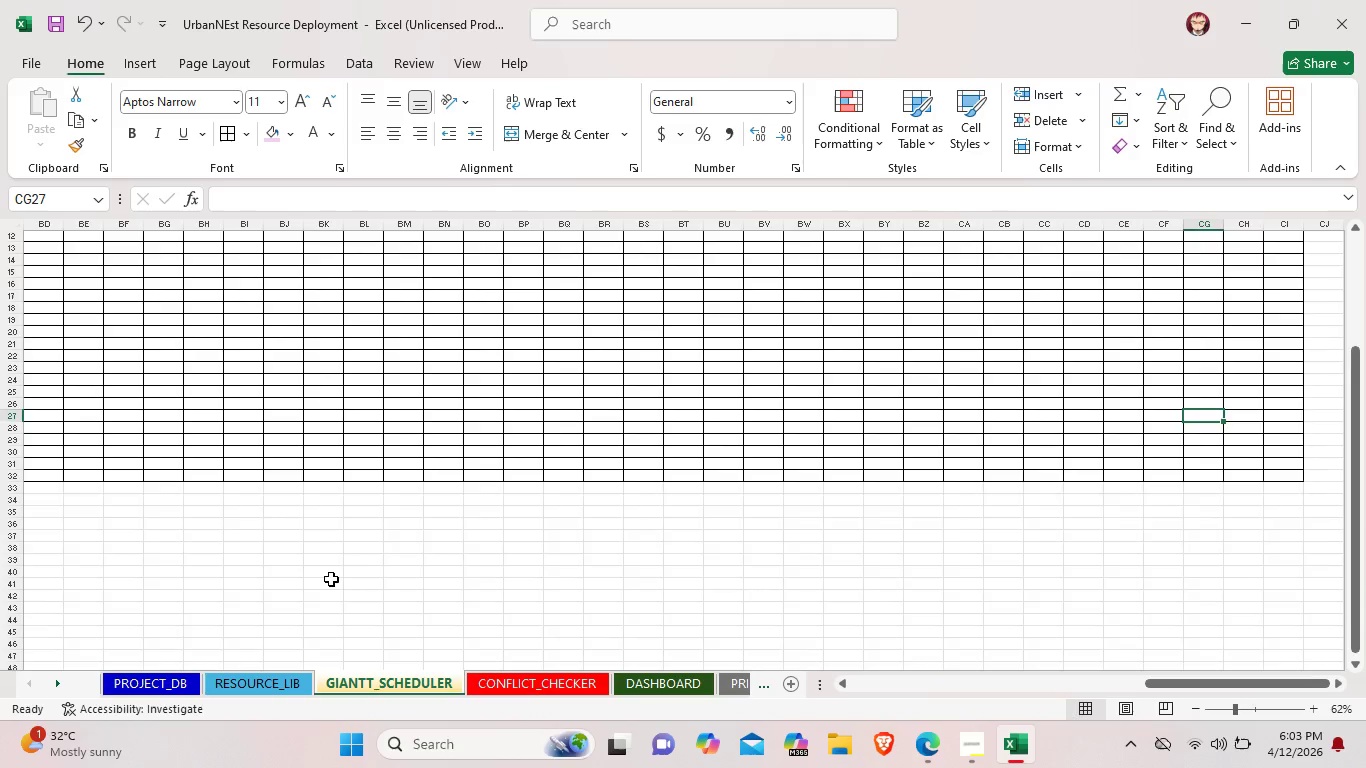 
scroll: coordinate [331, 579], scroll_direction: none, amount: 0.0
 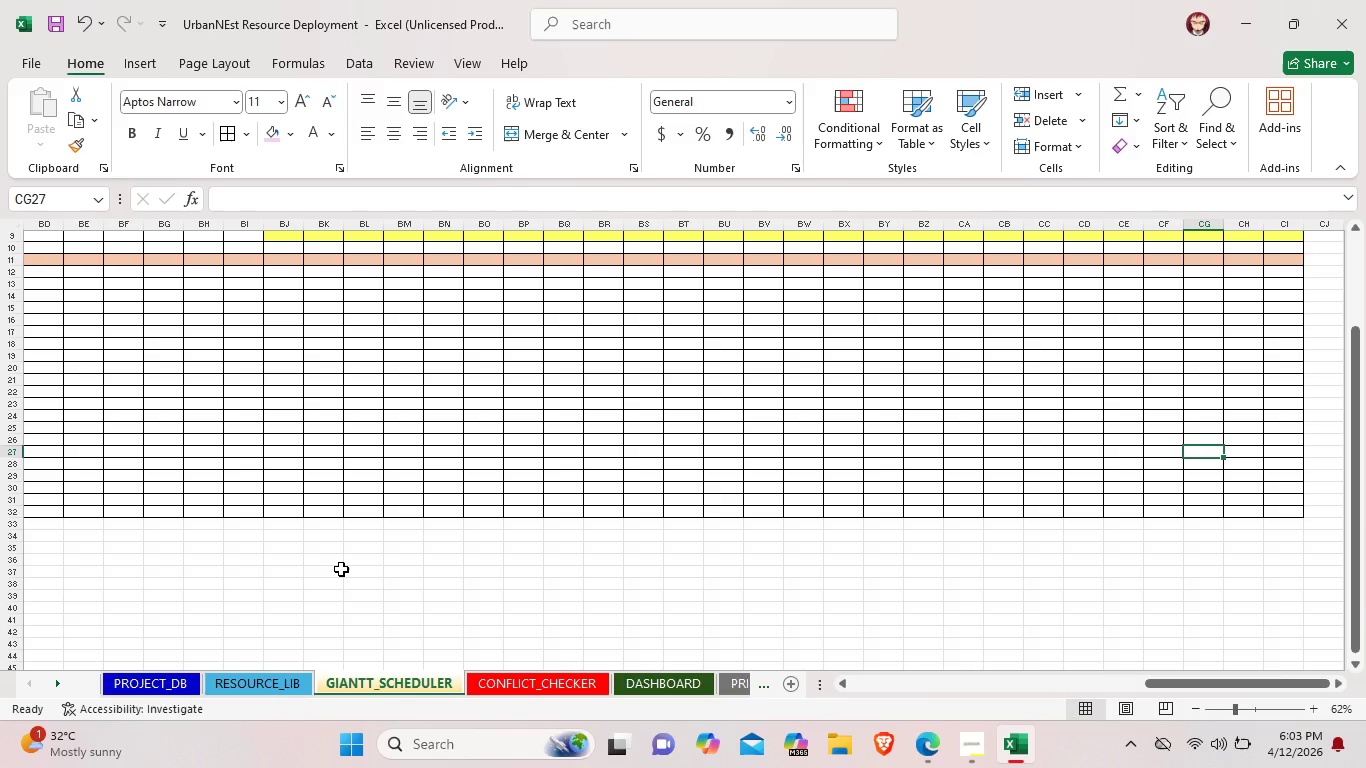 
wait(13.34)
 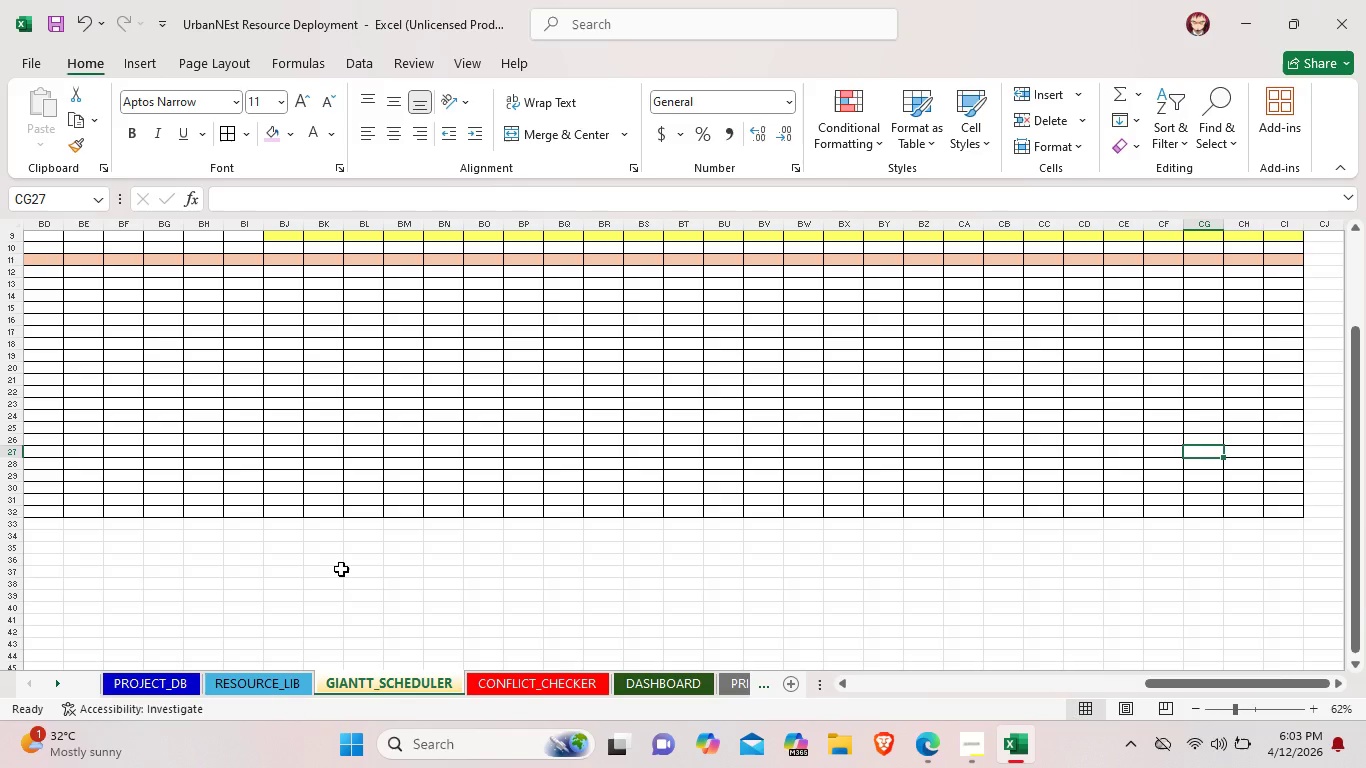 
scroll: coordinate [344, 521], scroll_direction: up, amount: 4.0
 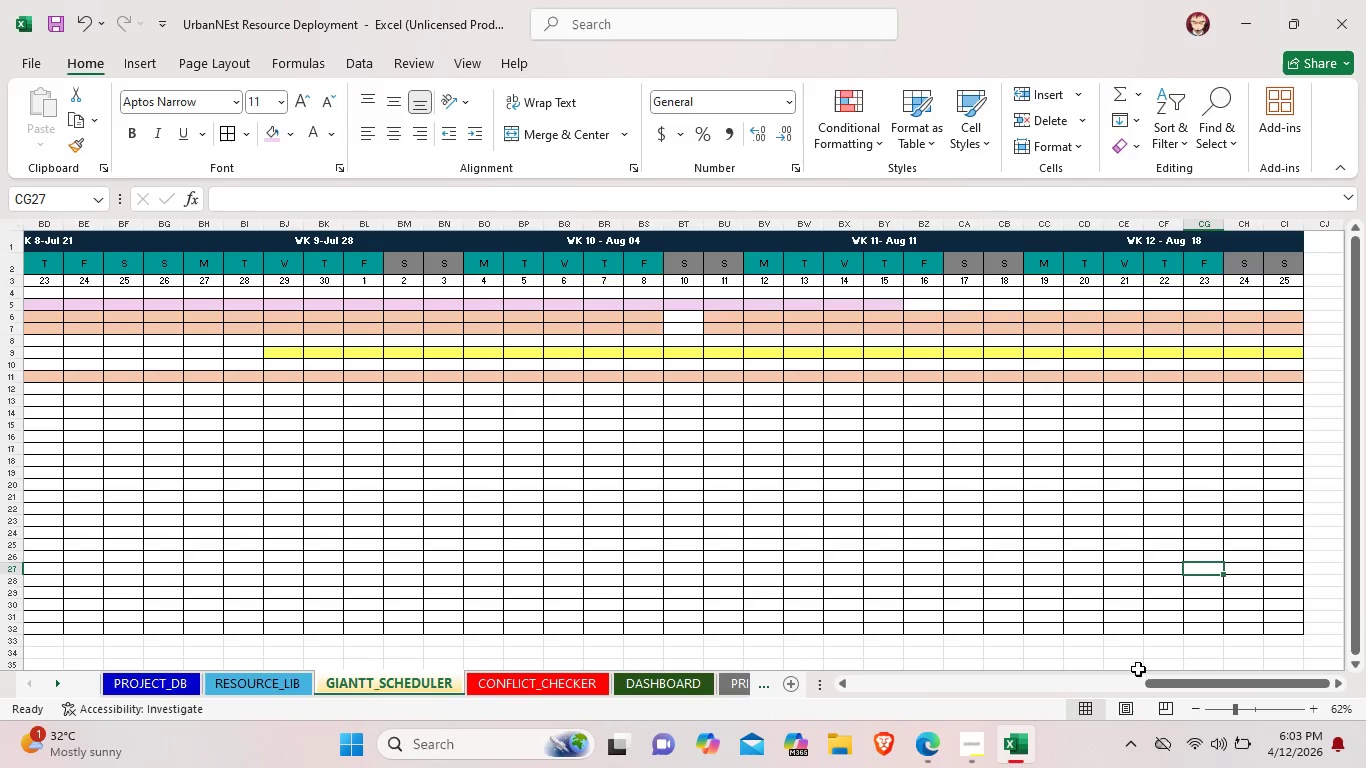 
left_click_drag(start_coordinate=[1163, 691], to_coordinate=[811, 681])
 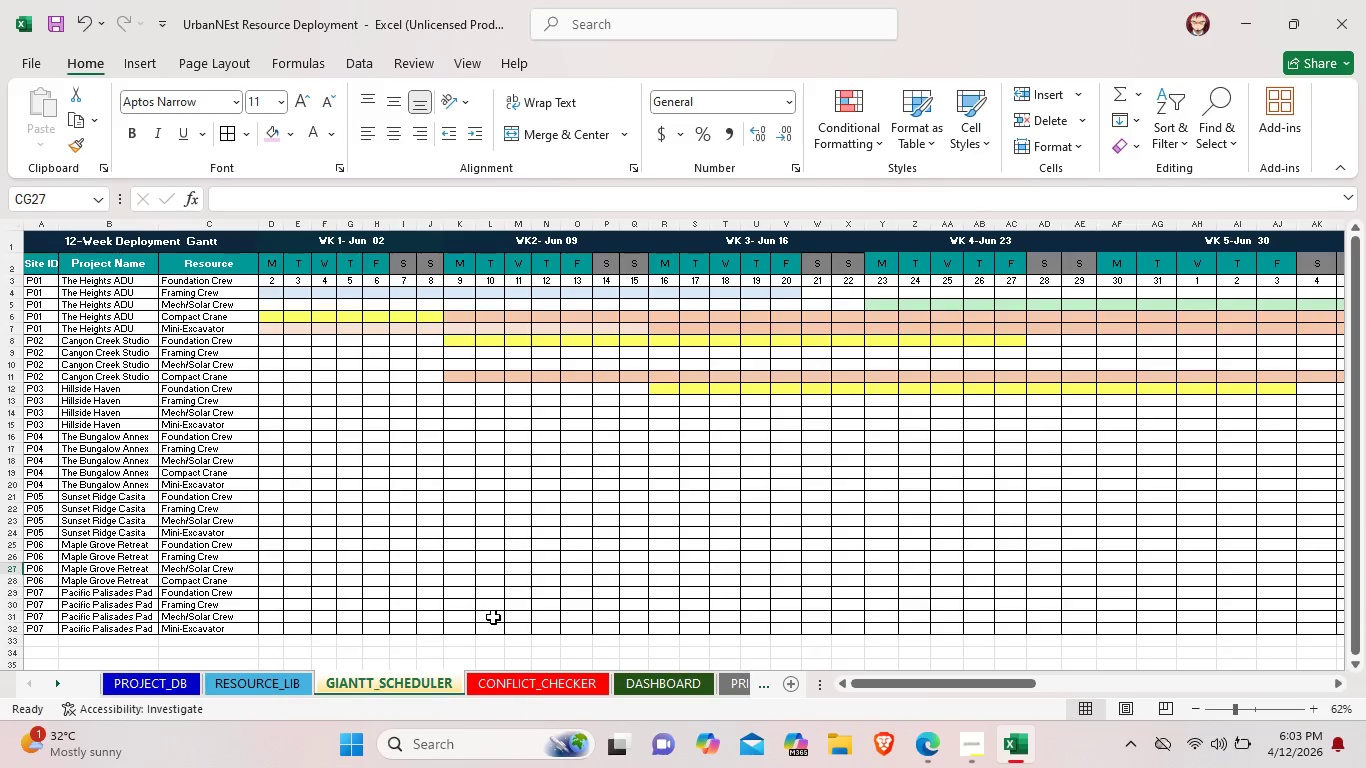 
left_click([493, 617])
 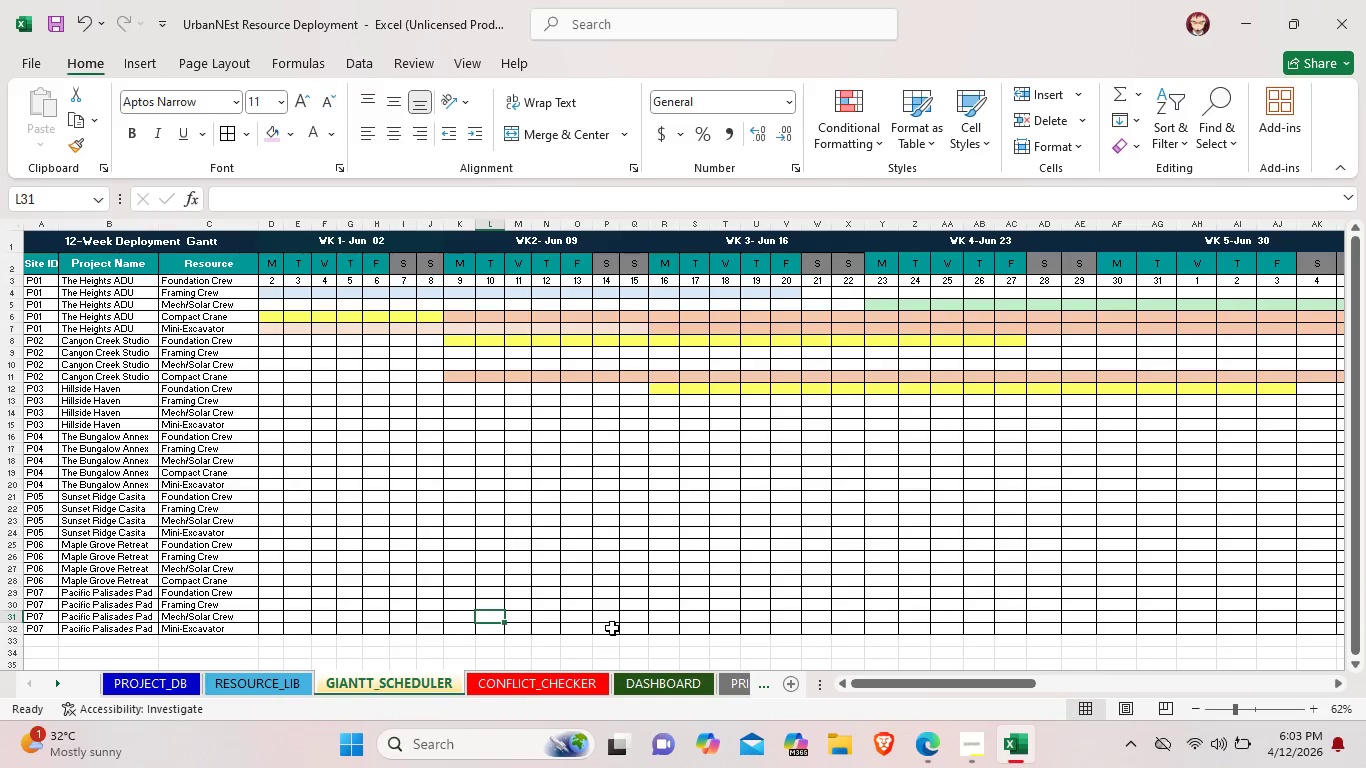 
left_click_drag(start_coordinate=[610, 627], to_coordinate=[1092, 631])
 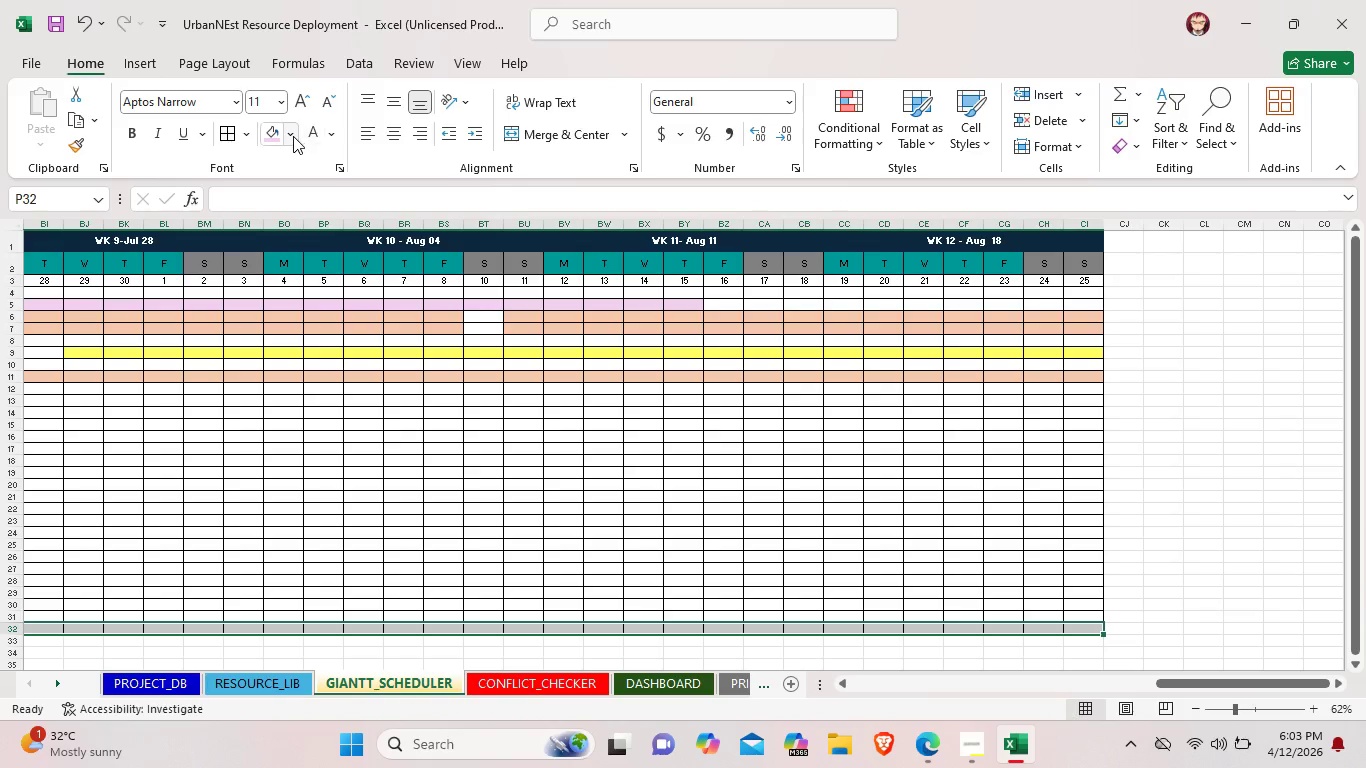 
left_click([293, 136])
 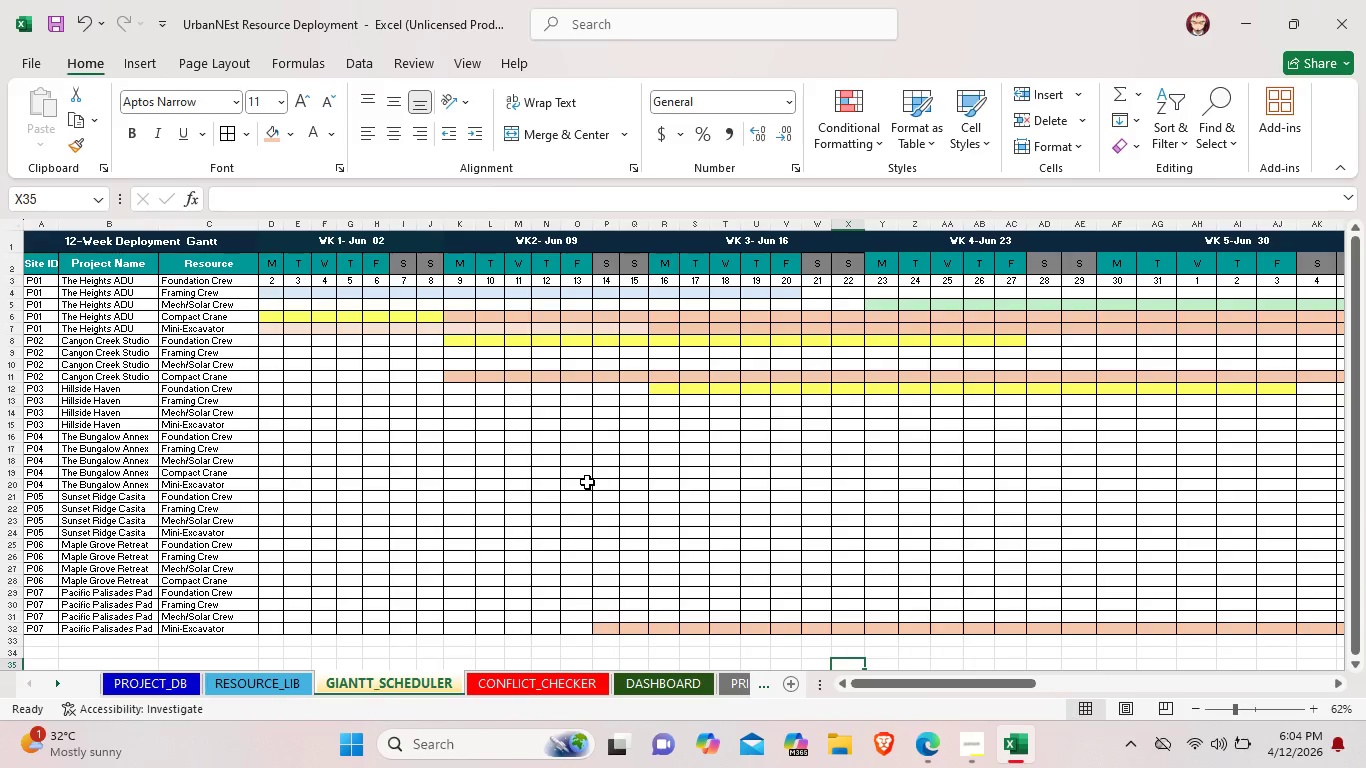 
wait(14.42)
 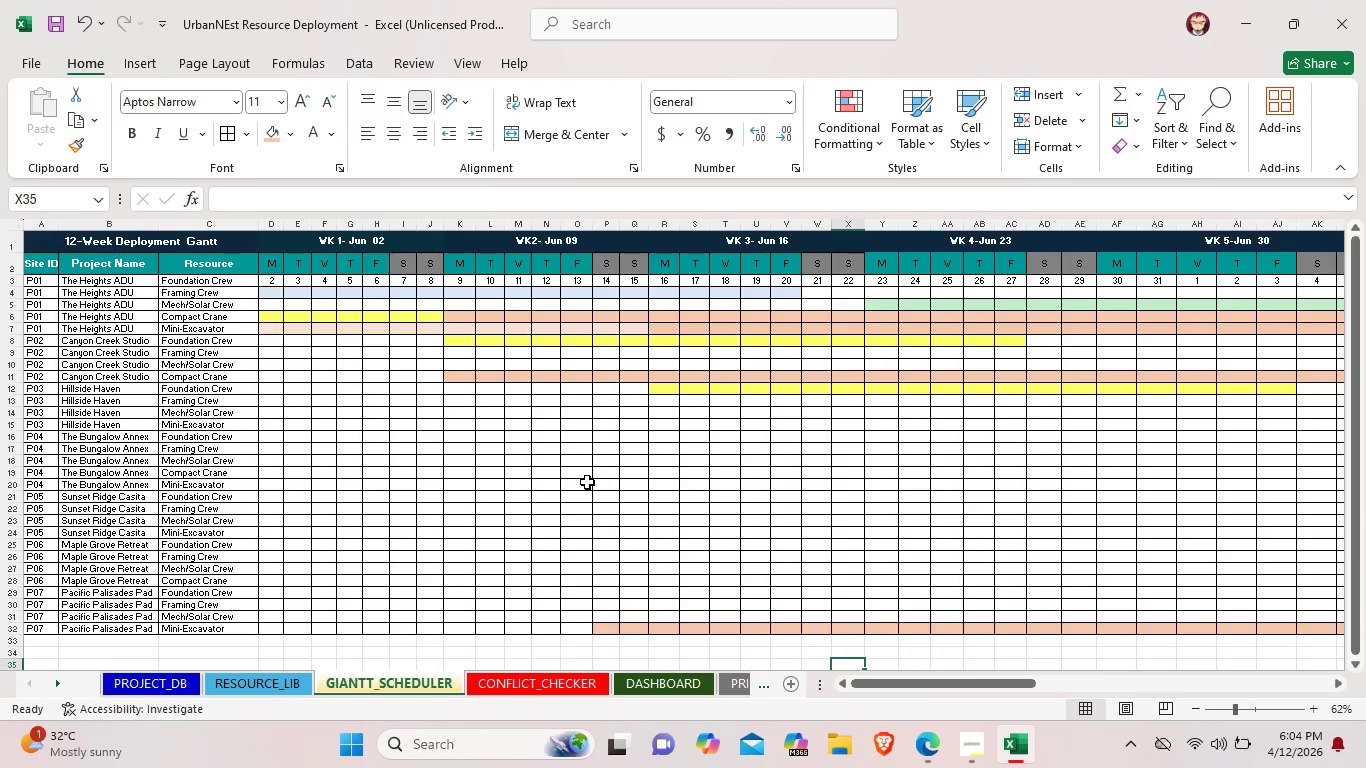 
left_click([643, 415])
 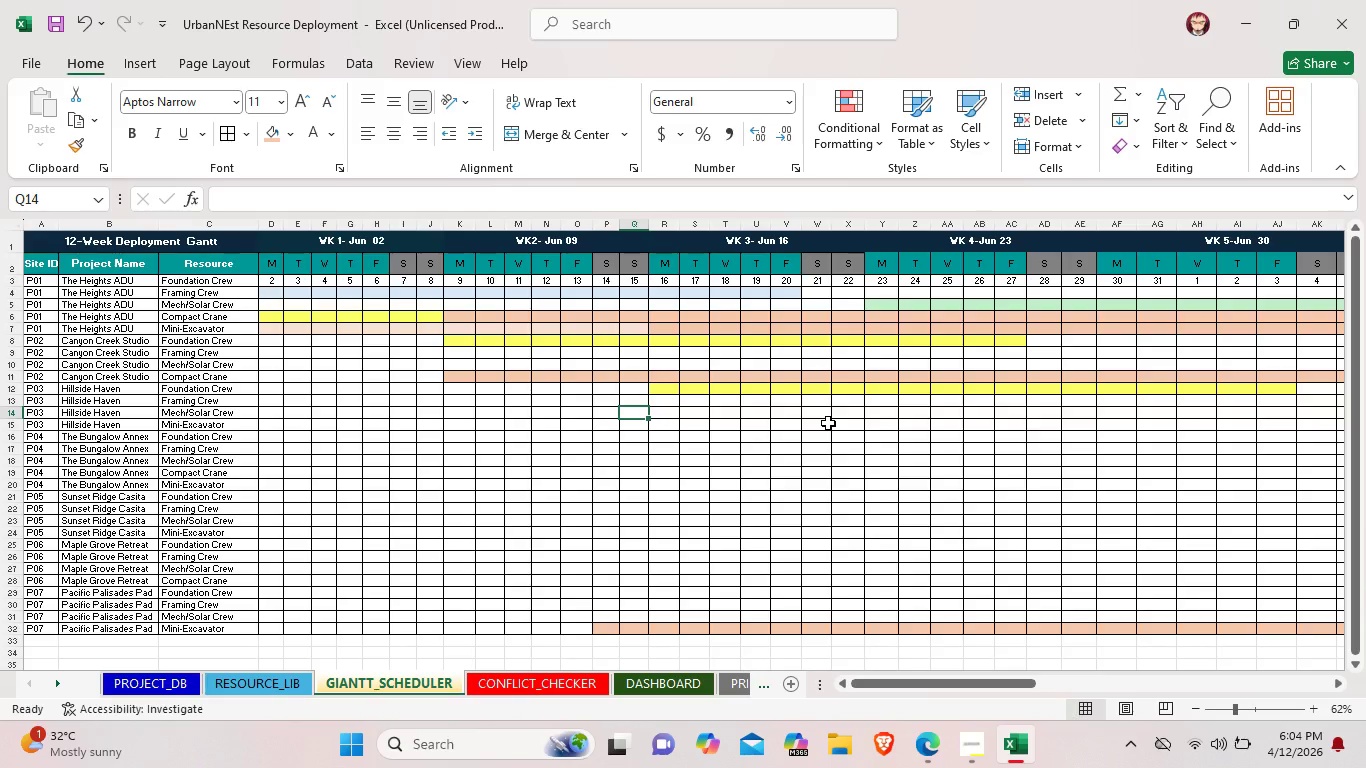 
wait(23.8)
 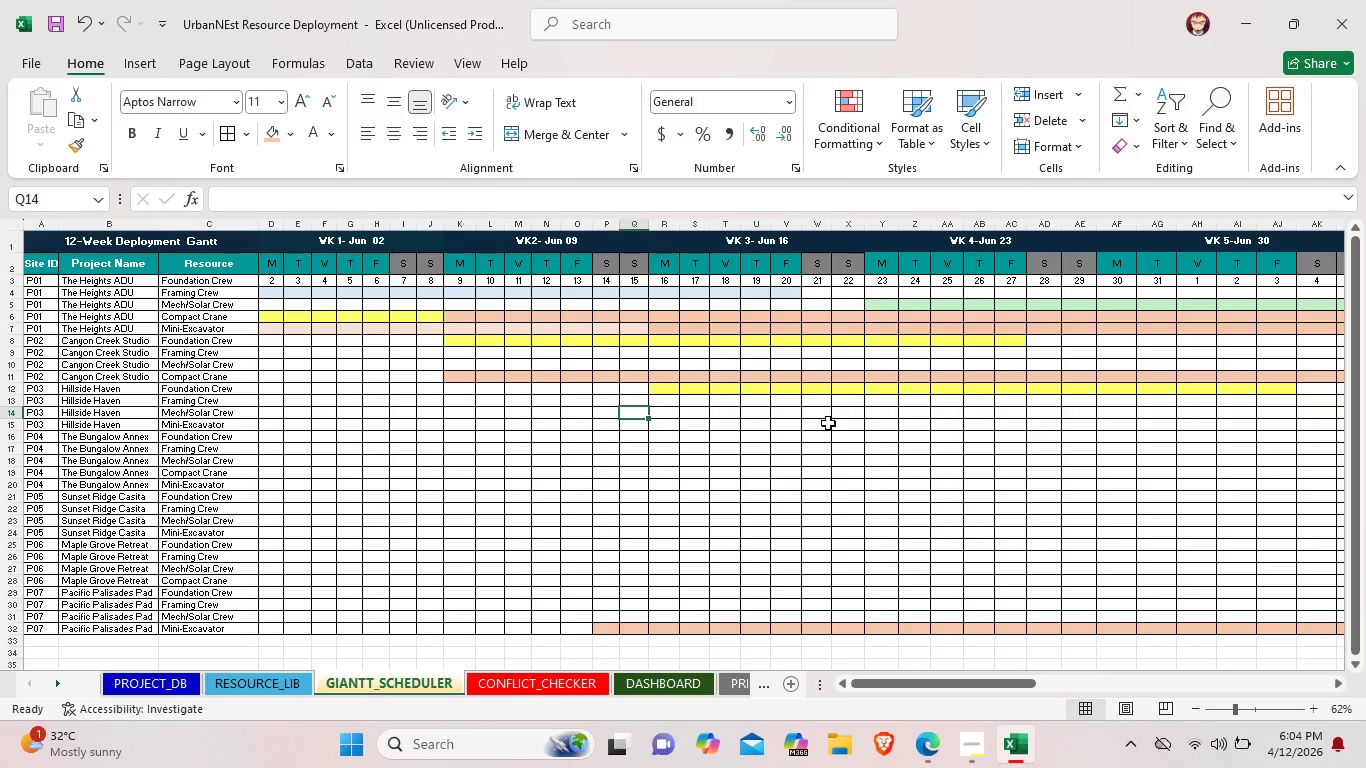 
left_click([430, 417])
 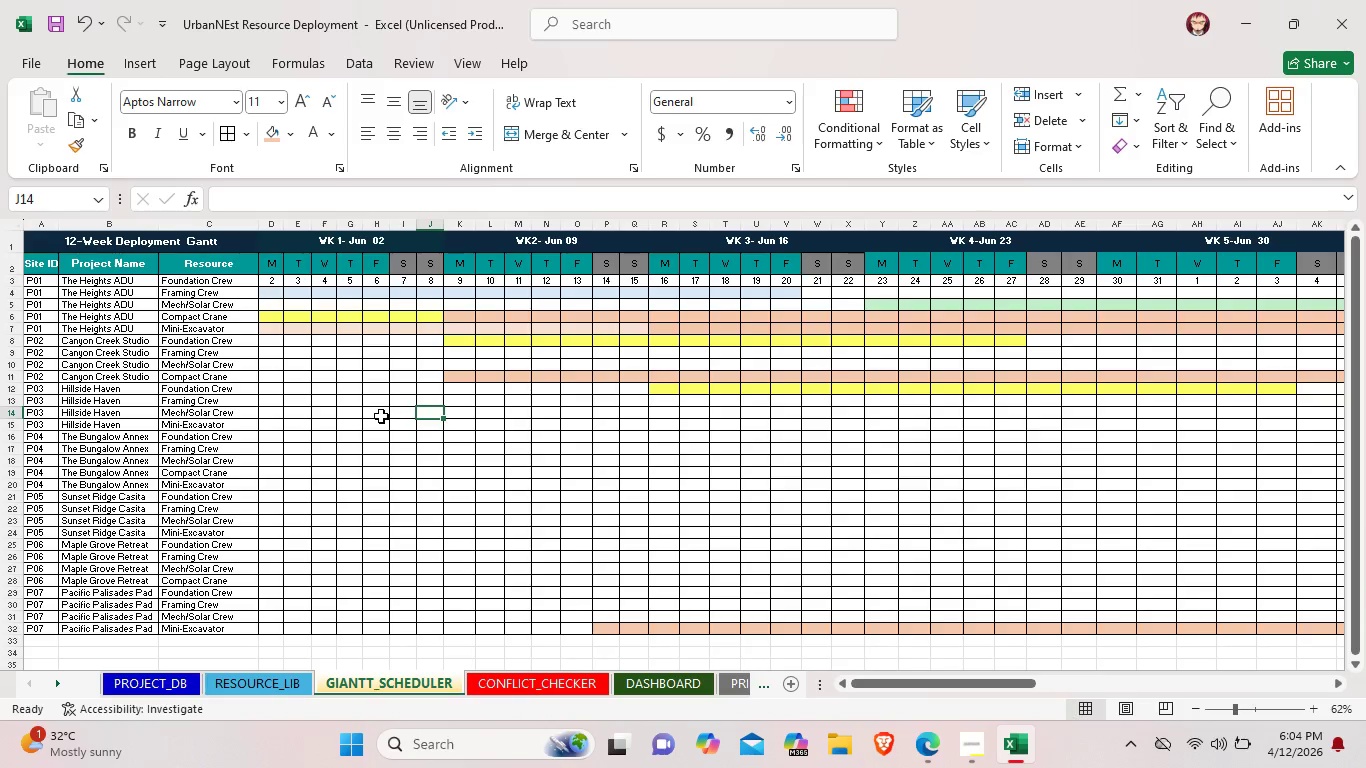 
left_click([376, 413])
 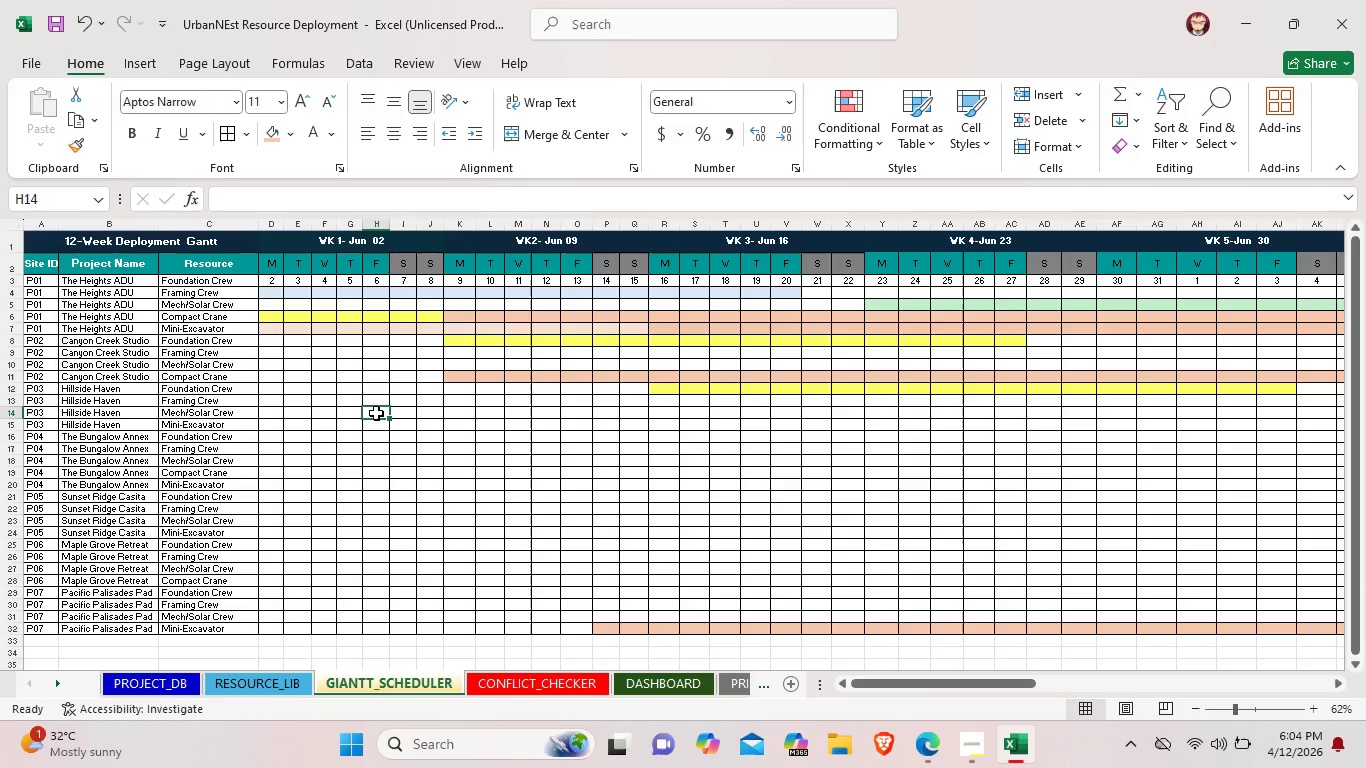 
left_click_drag(start_coordinate=[376, 413], to_coordinate=[419, 413])
 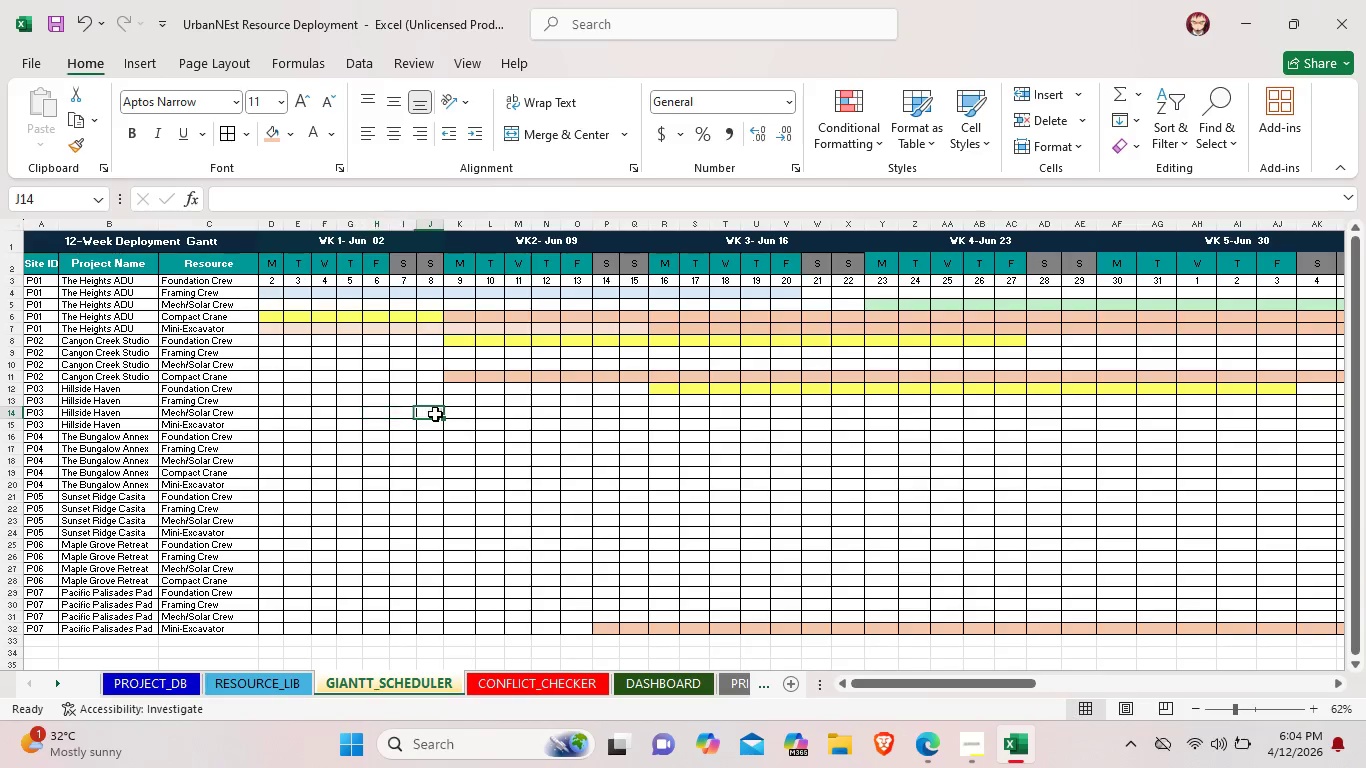 
left_click([435, 414])
 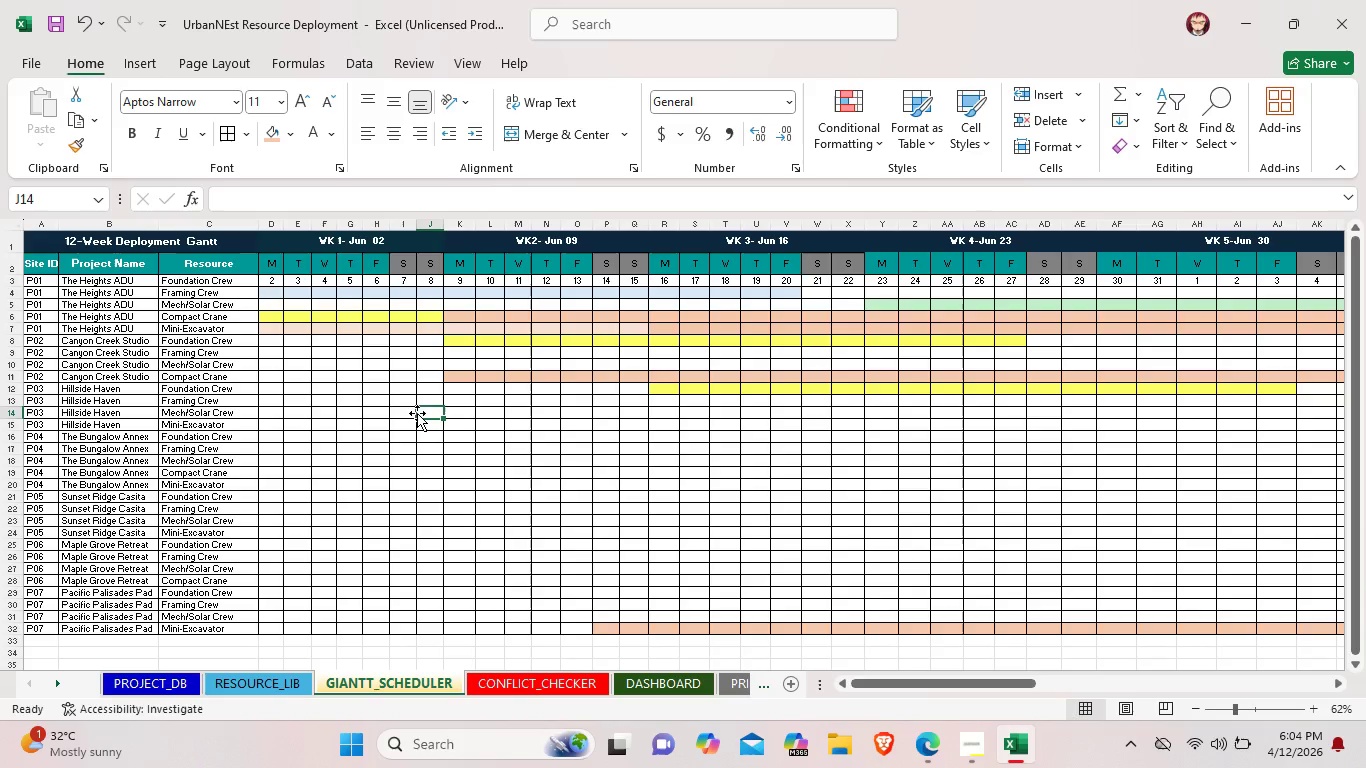 
left_click([415, 413])
 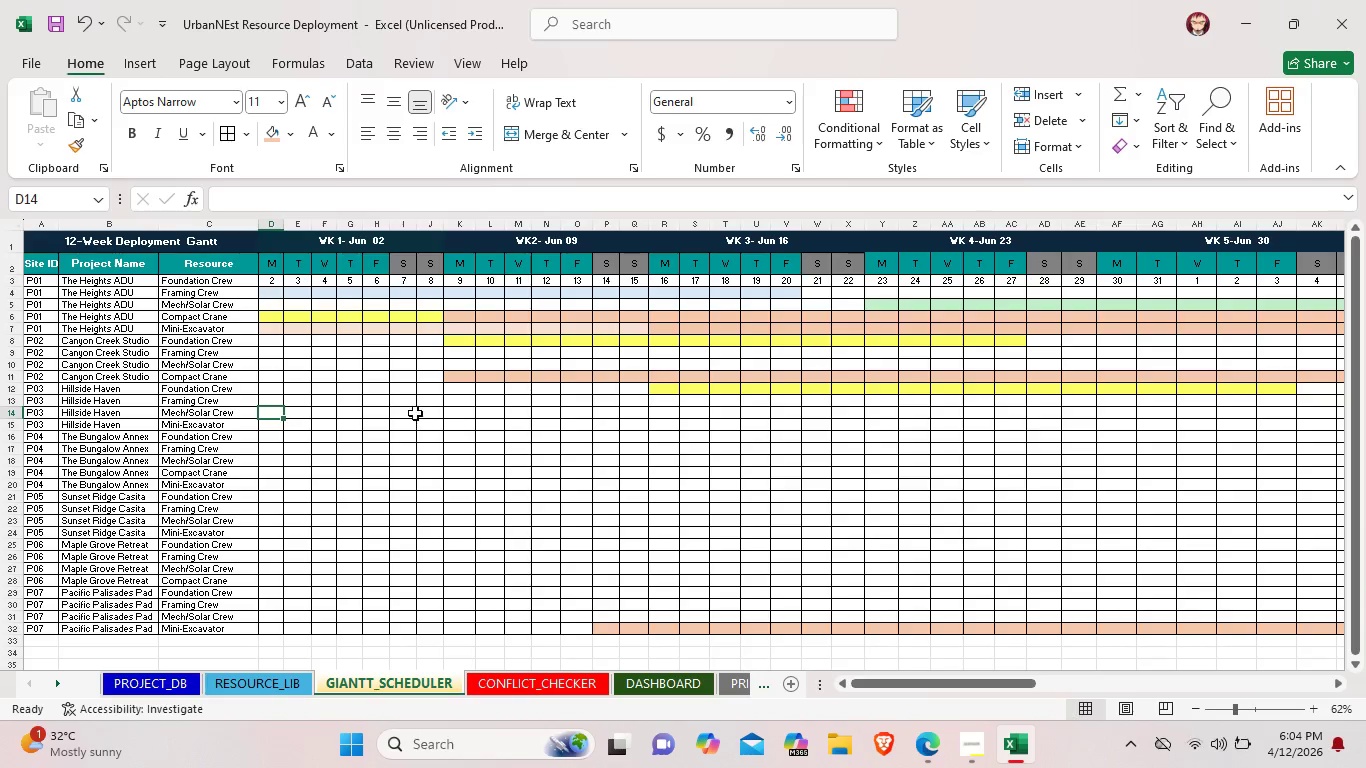 
double_click([415, 413])
 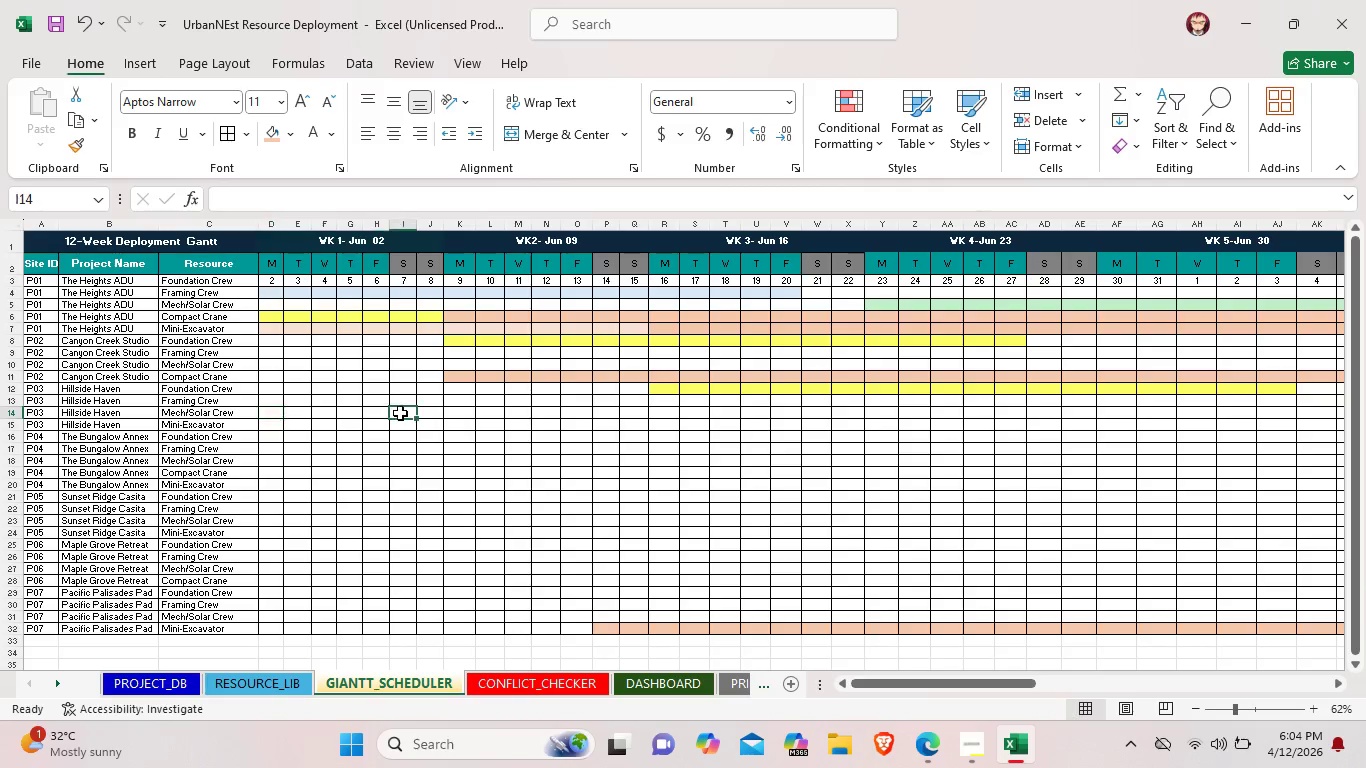 
left_click([400, 413])
 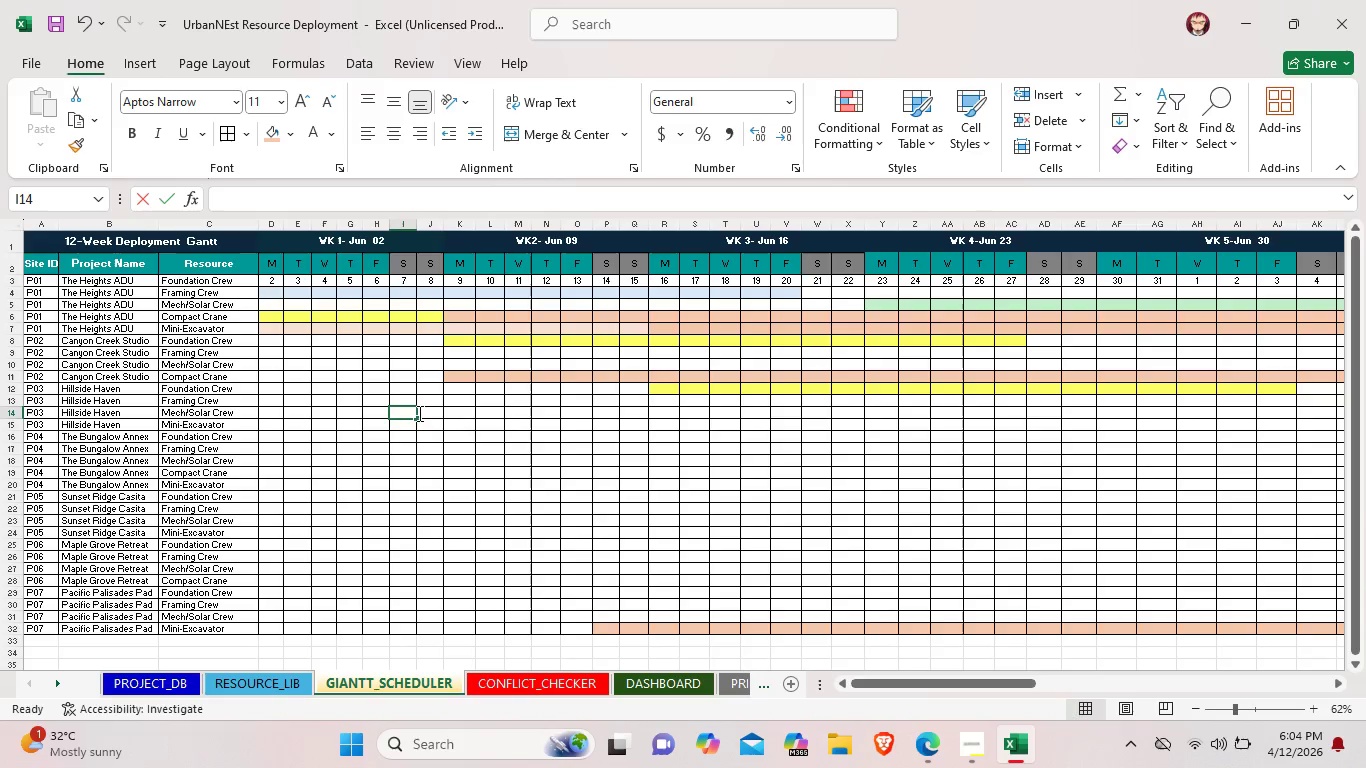 
left_click_drag(start_coordinate=[400, 413], to_coordinate=[544, 414])
 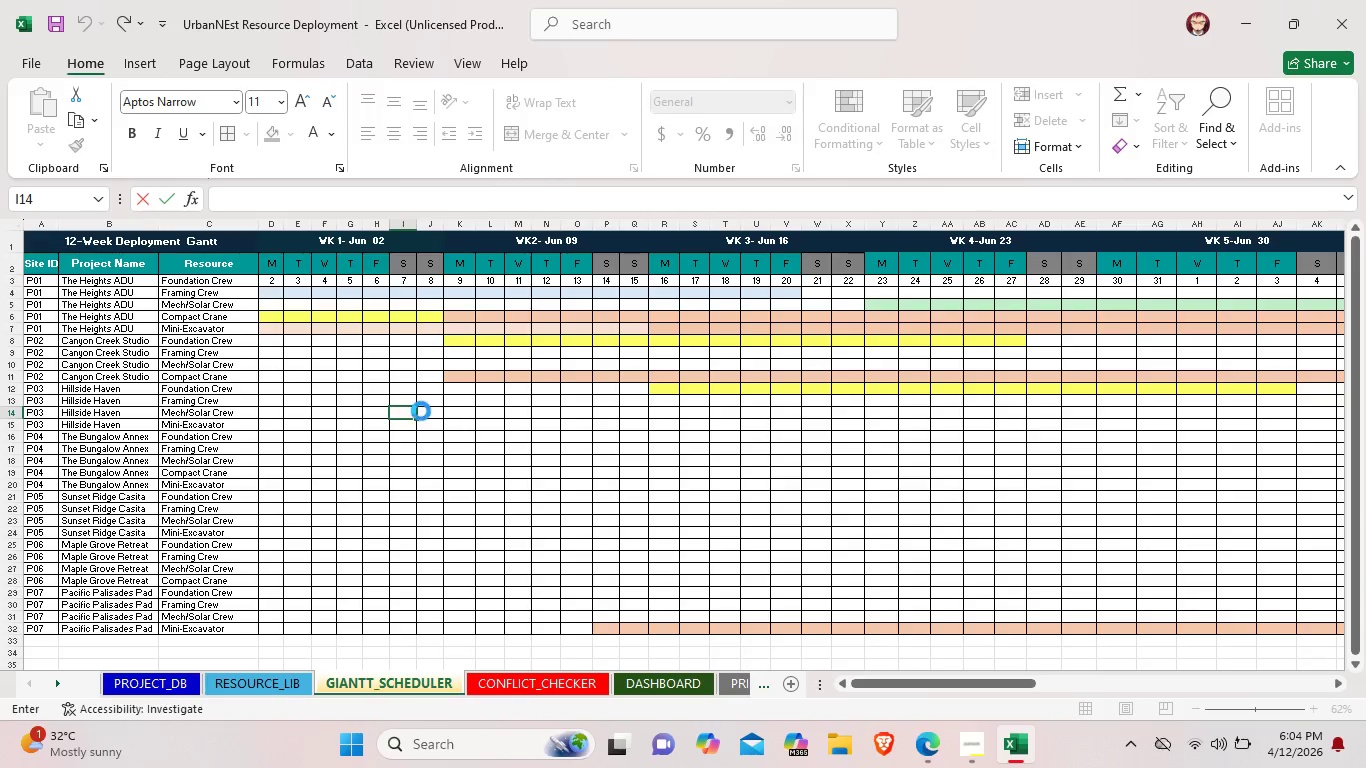 
left_click([421, 411])
 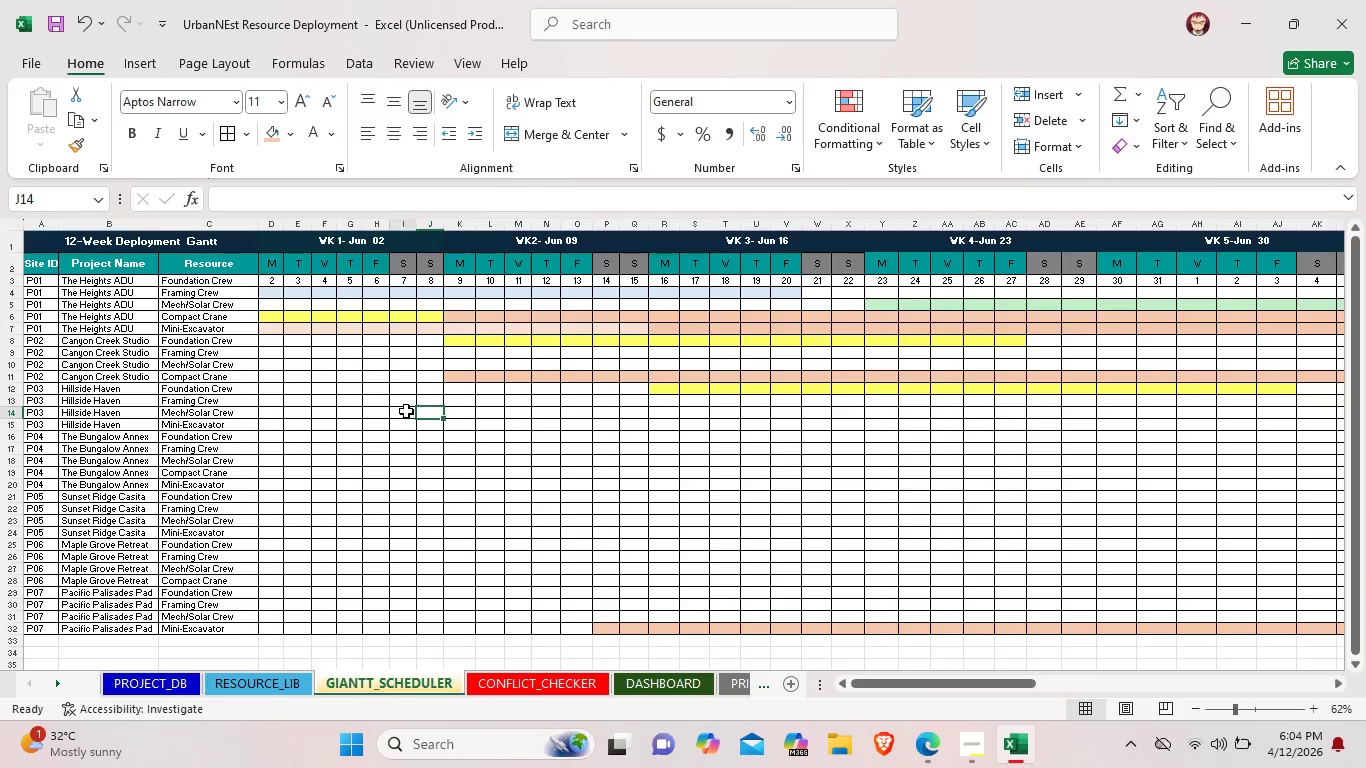 
left_click([406, 411])
 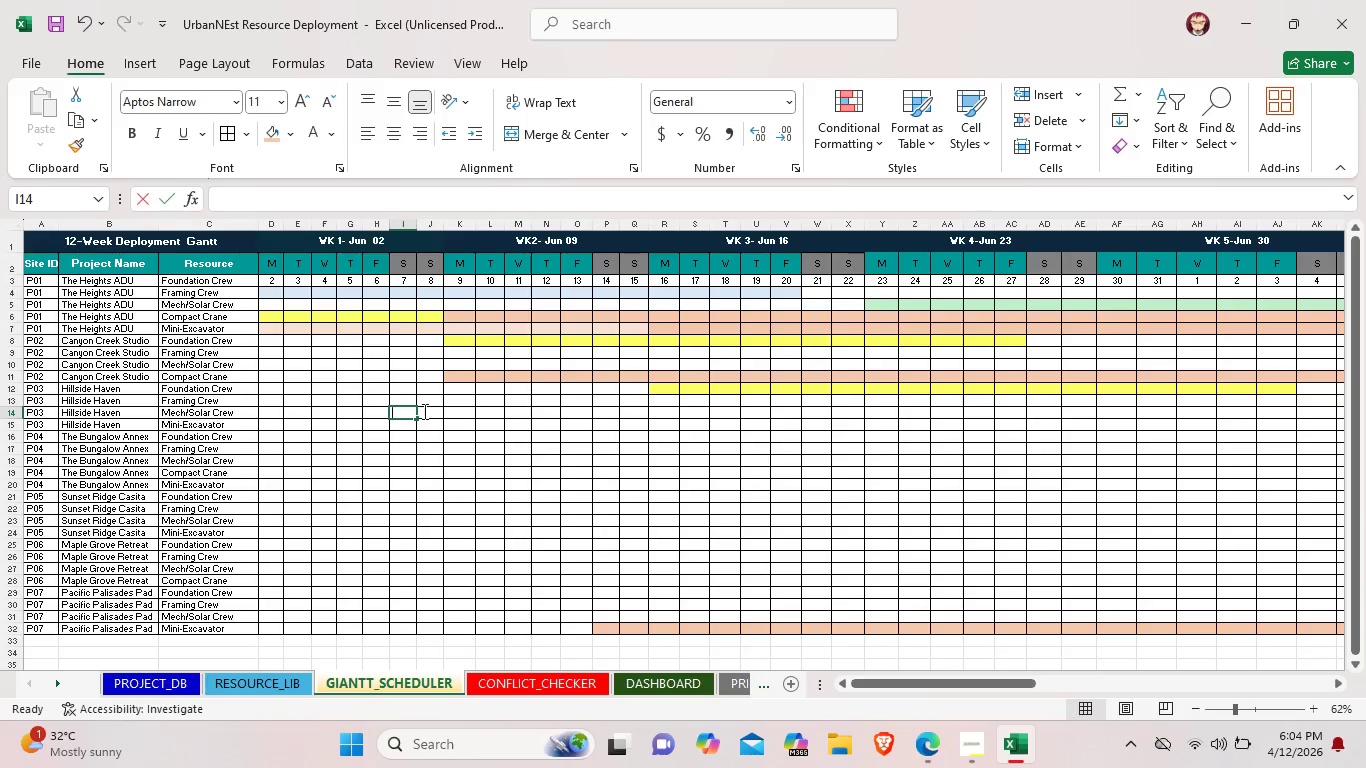 
left_click_drag(start_coordinate=[406, 411], to_coordinate=[568, 413])
 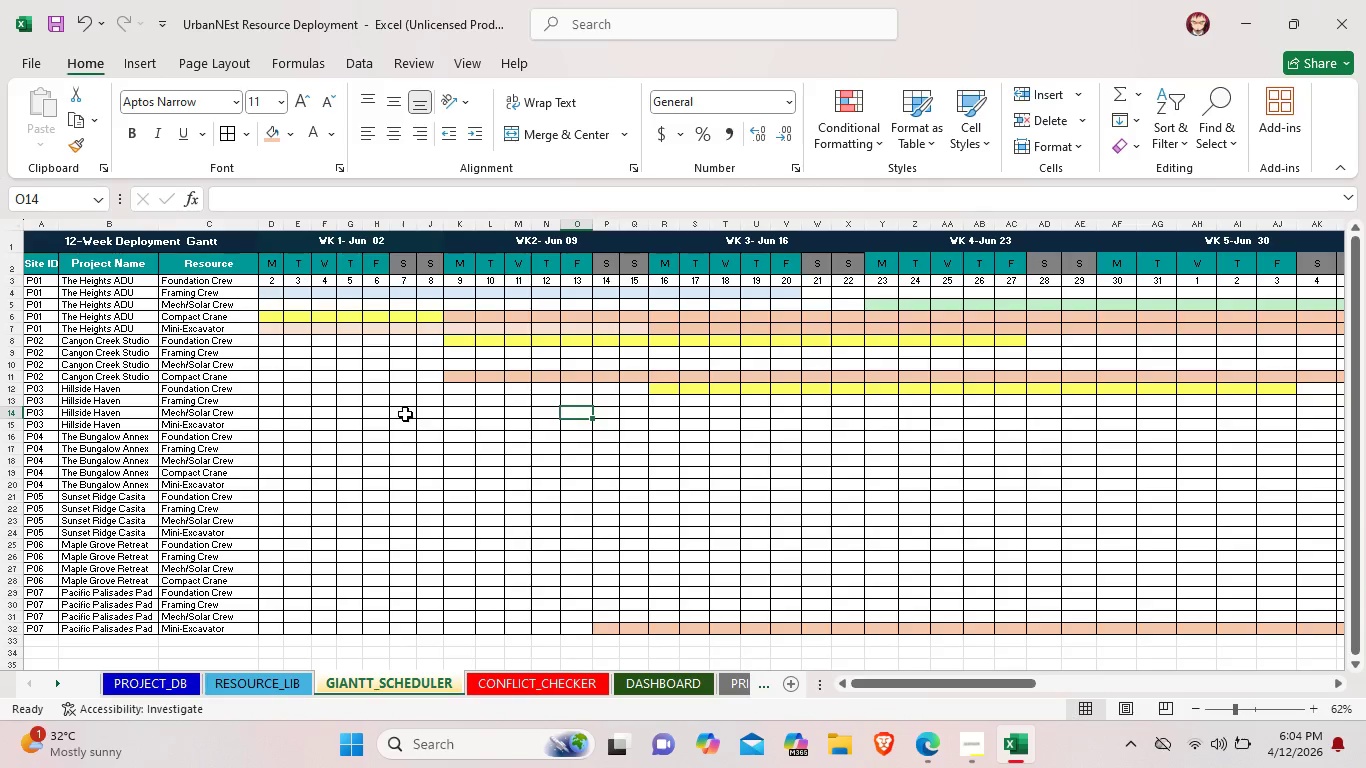 
left_click([405, 414])
 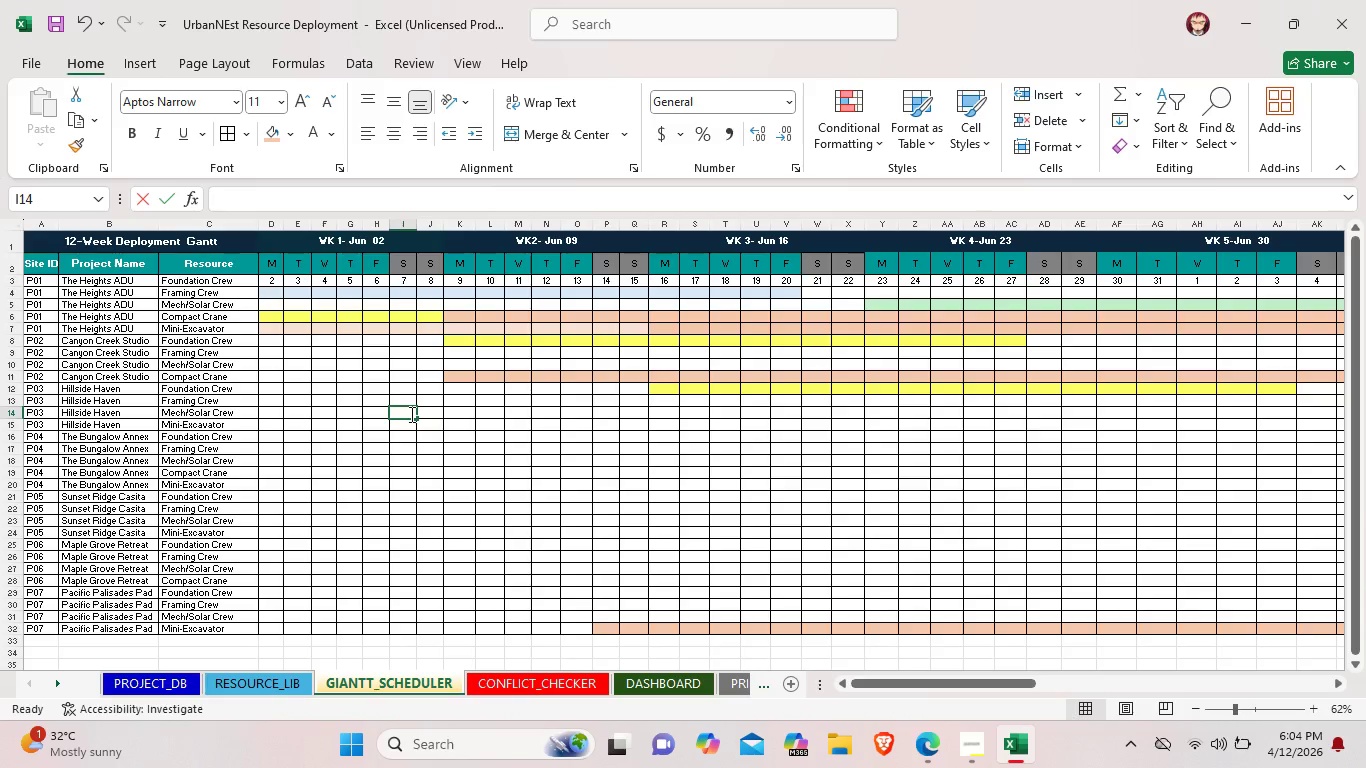 
left_click_drag(start_coordinate=[405, 414], to_coordinate=[486, 414])
 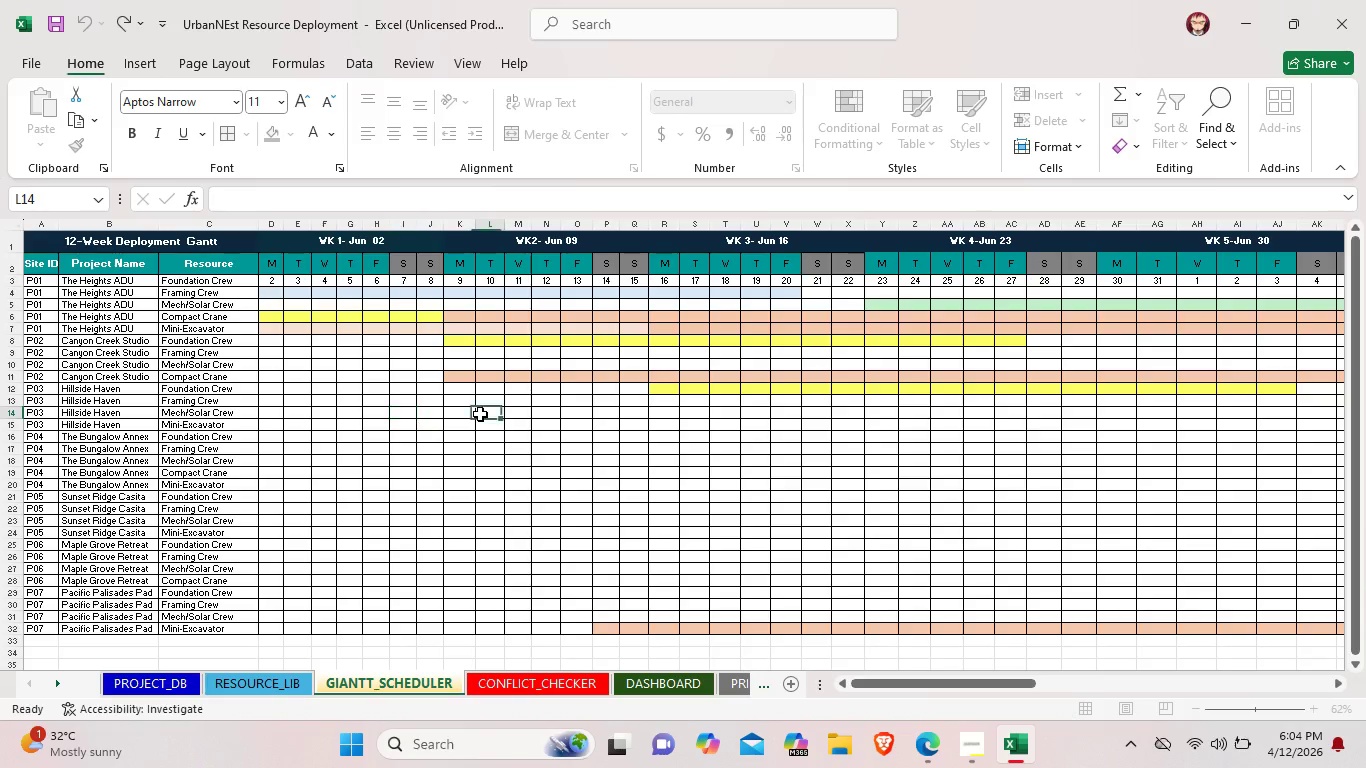 
left_click([480, 414])
 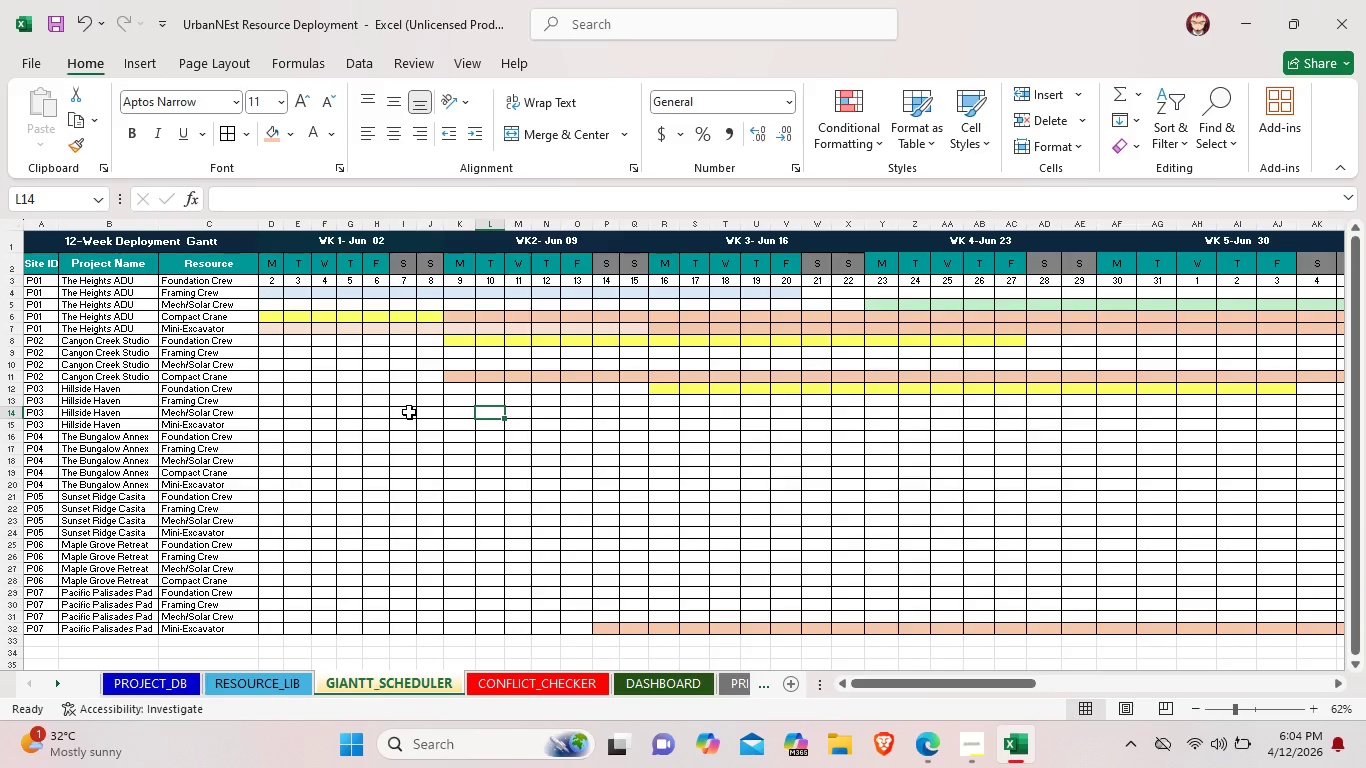 
left_click_drag(start_coordinate=[410, 412], to_coordinate=[1206, 414])
 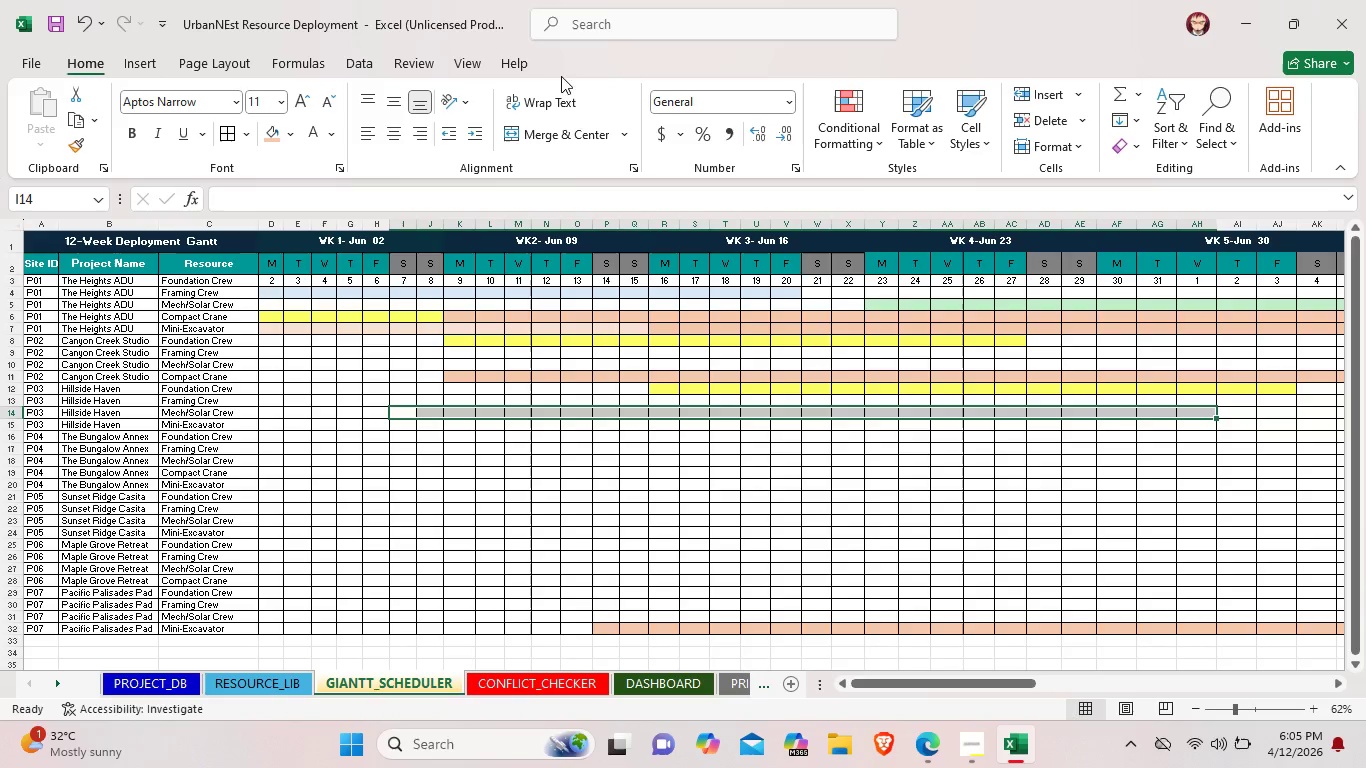 
wait(34.62)
 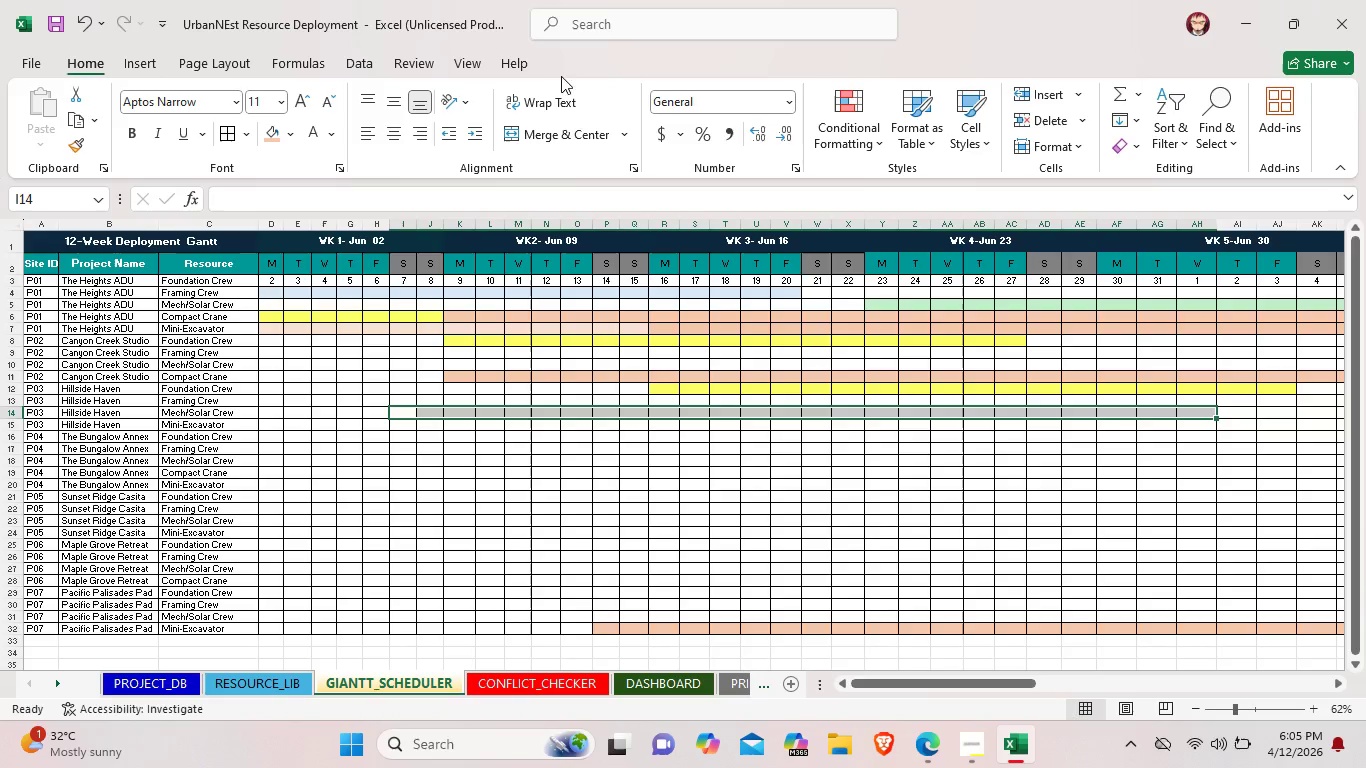 
left_click([270, 385])
 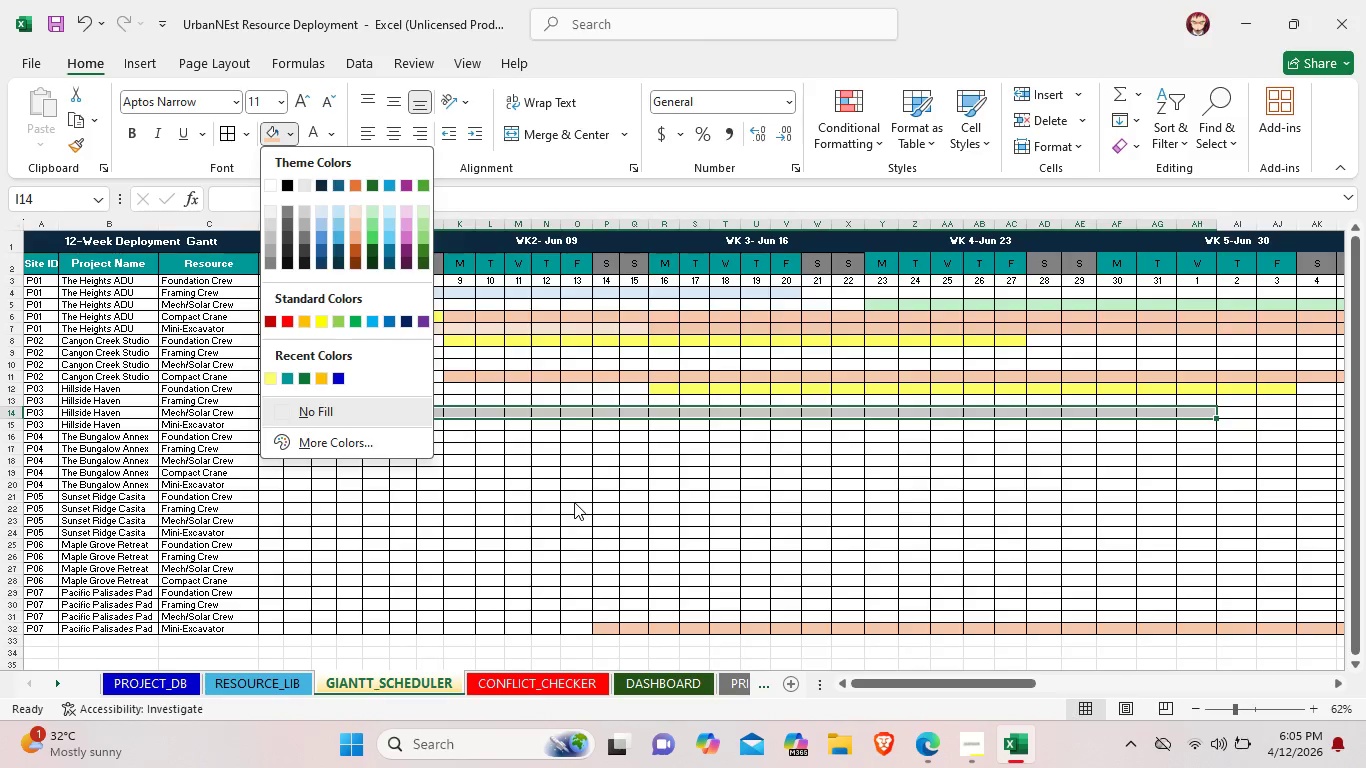 
left_click([574, 502])
 